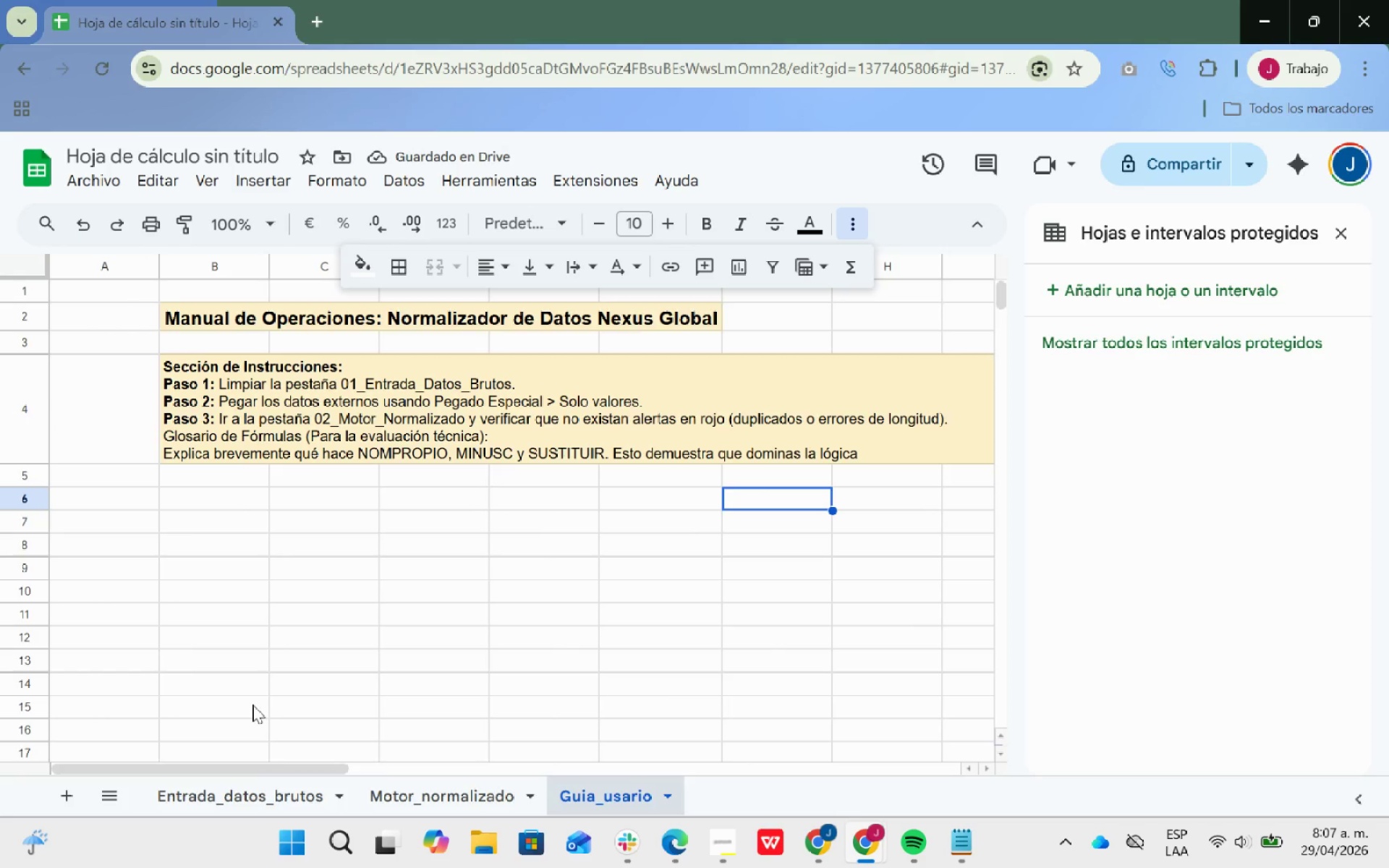 
left_click([276, 791])
 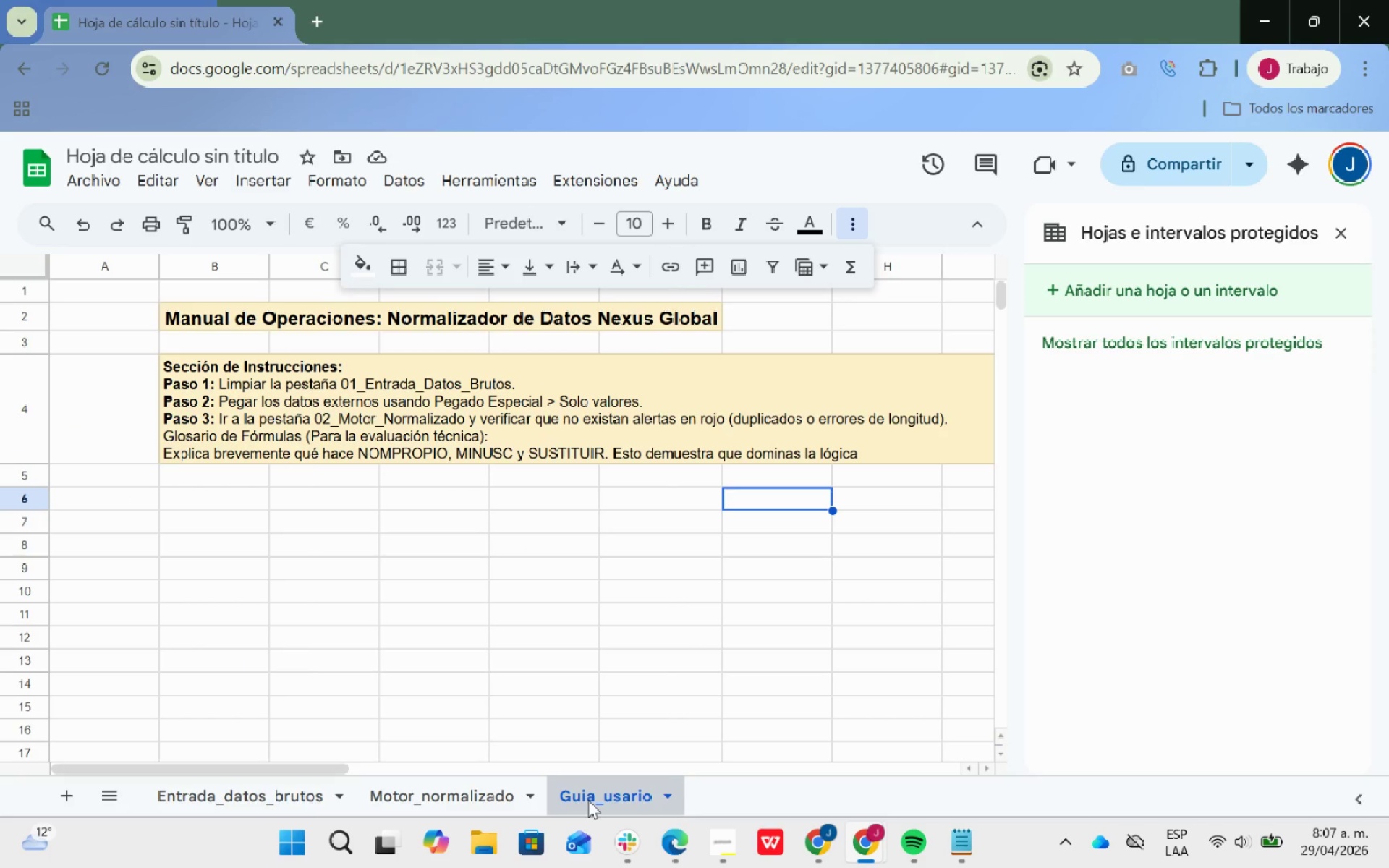 
left_click([446, 796])
 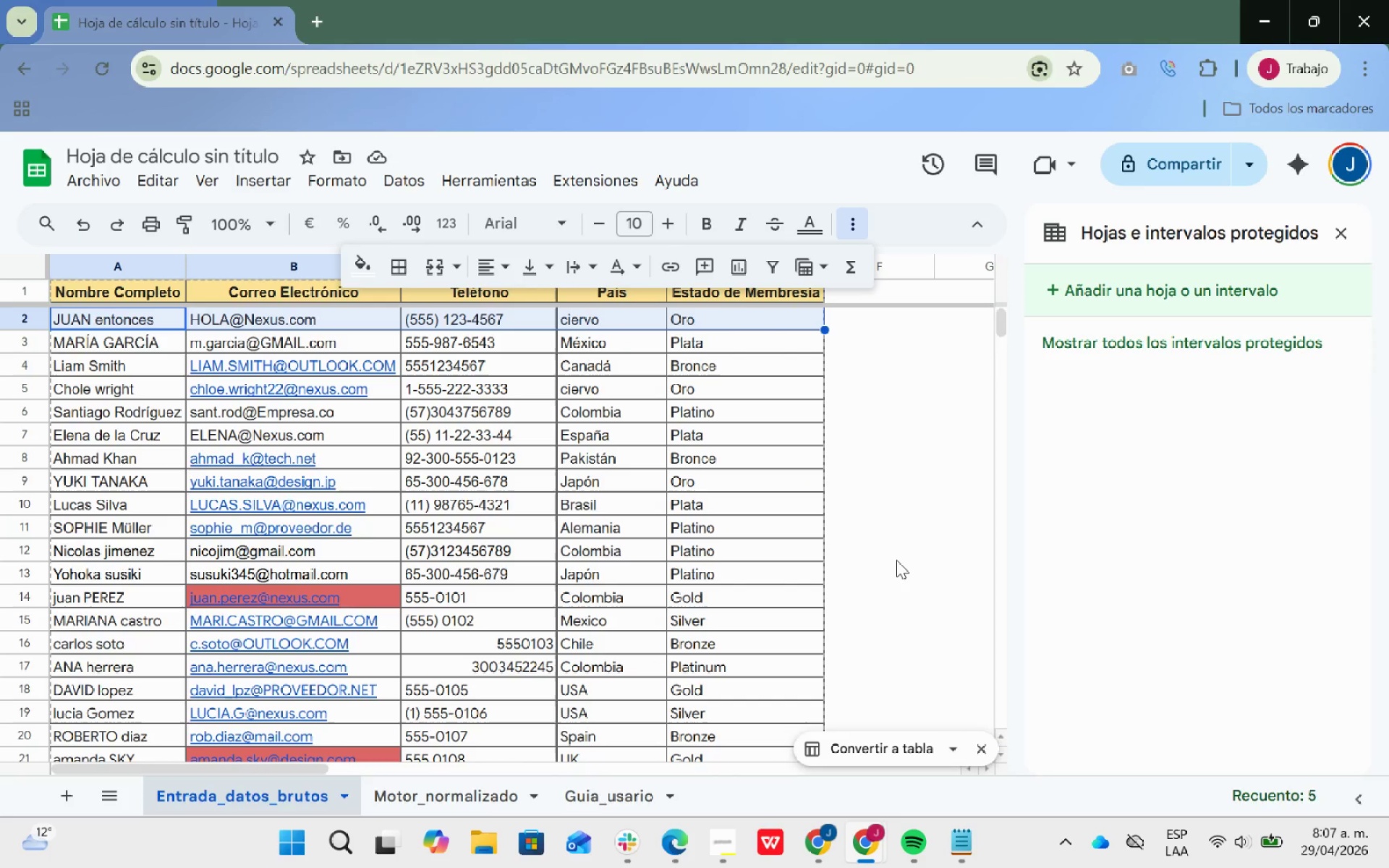 
scroll: coordinate [871, 590], scroll_direction: up, amount: 10.0
 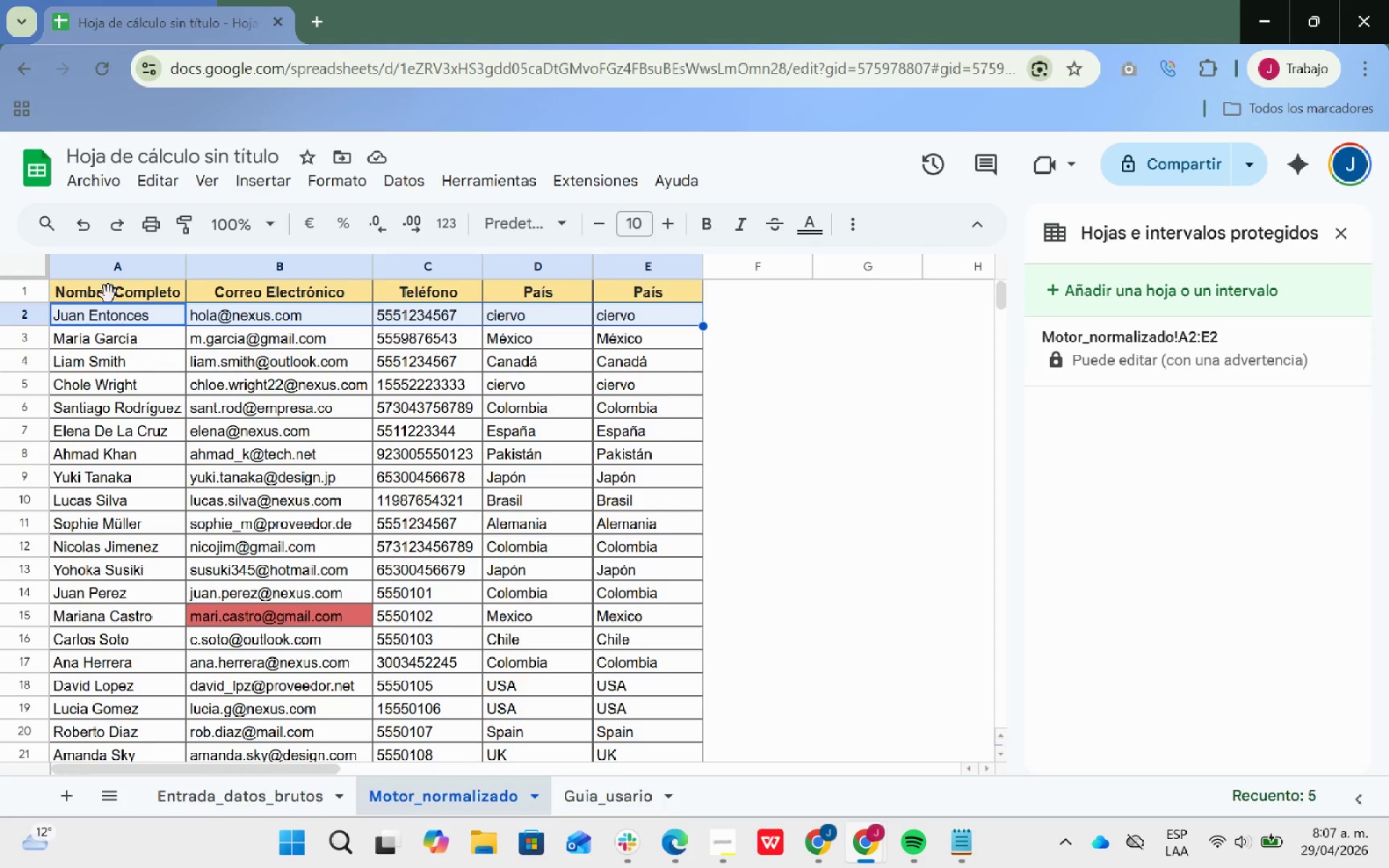 
left_click_drag(start_coordinate=[109, 288], to_coordinate=[657, 280])
 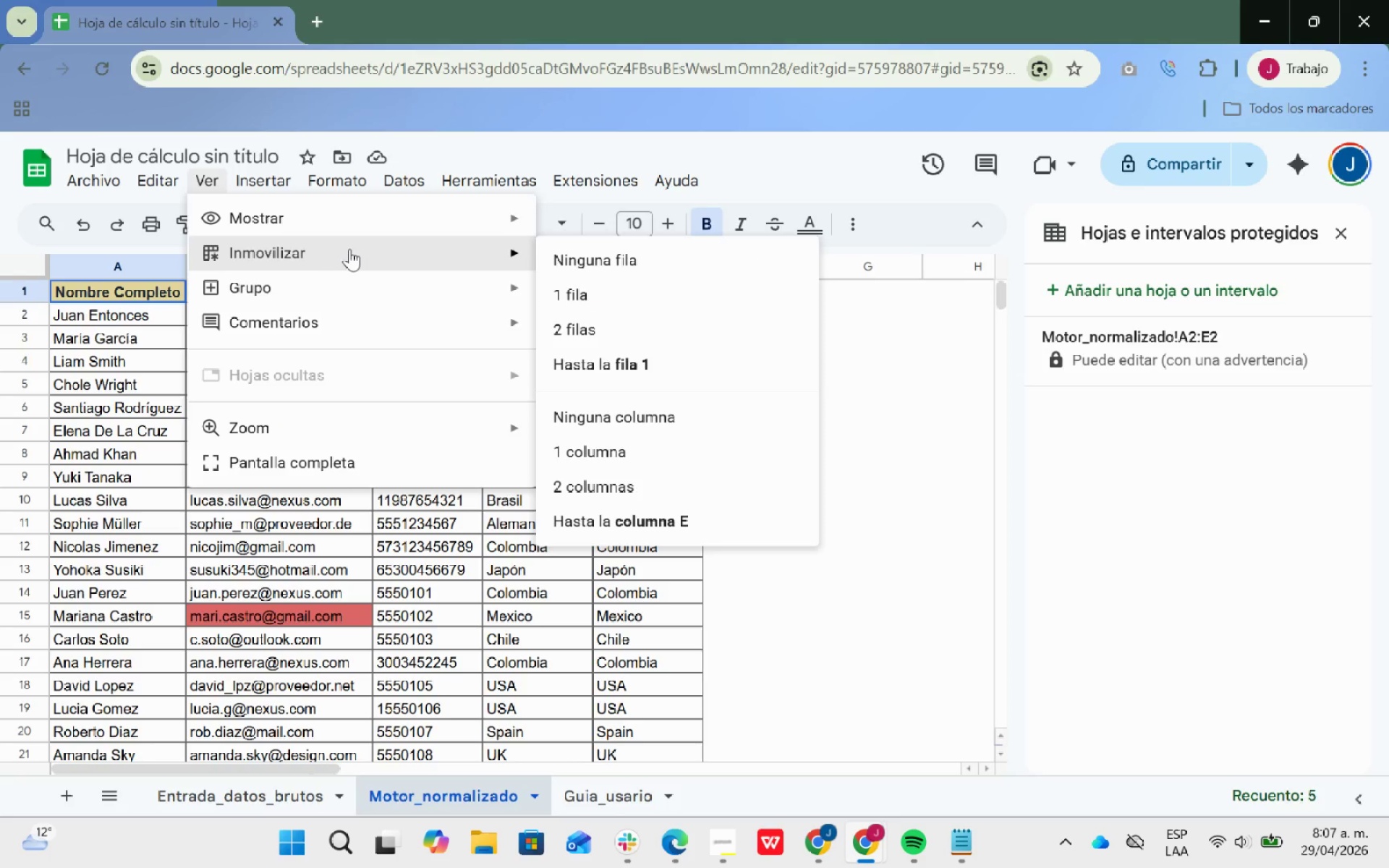 
wait(6.7)
 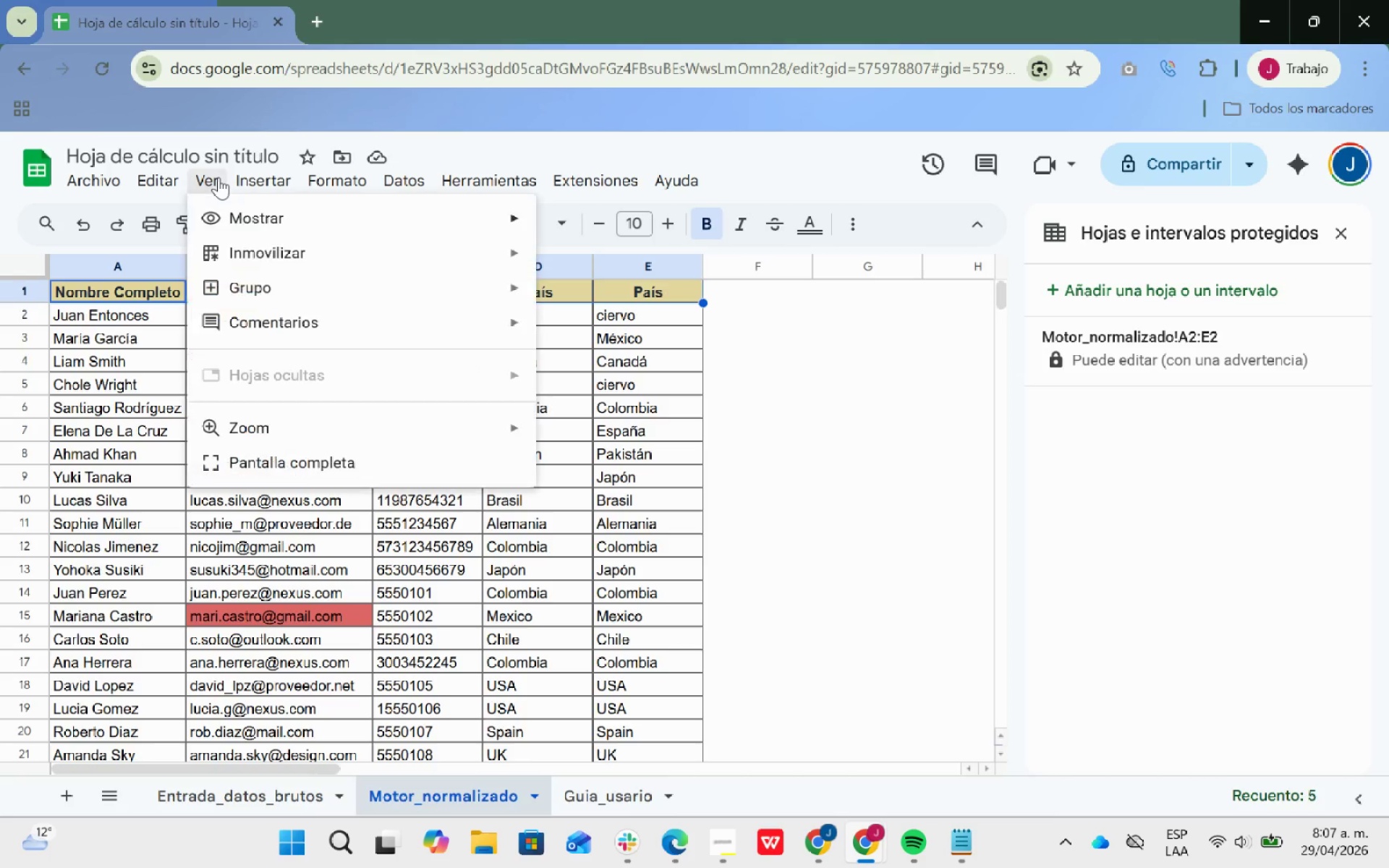 
scroll: coordinate [806, 465], scroll_direction: up, amount: 7.0
 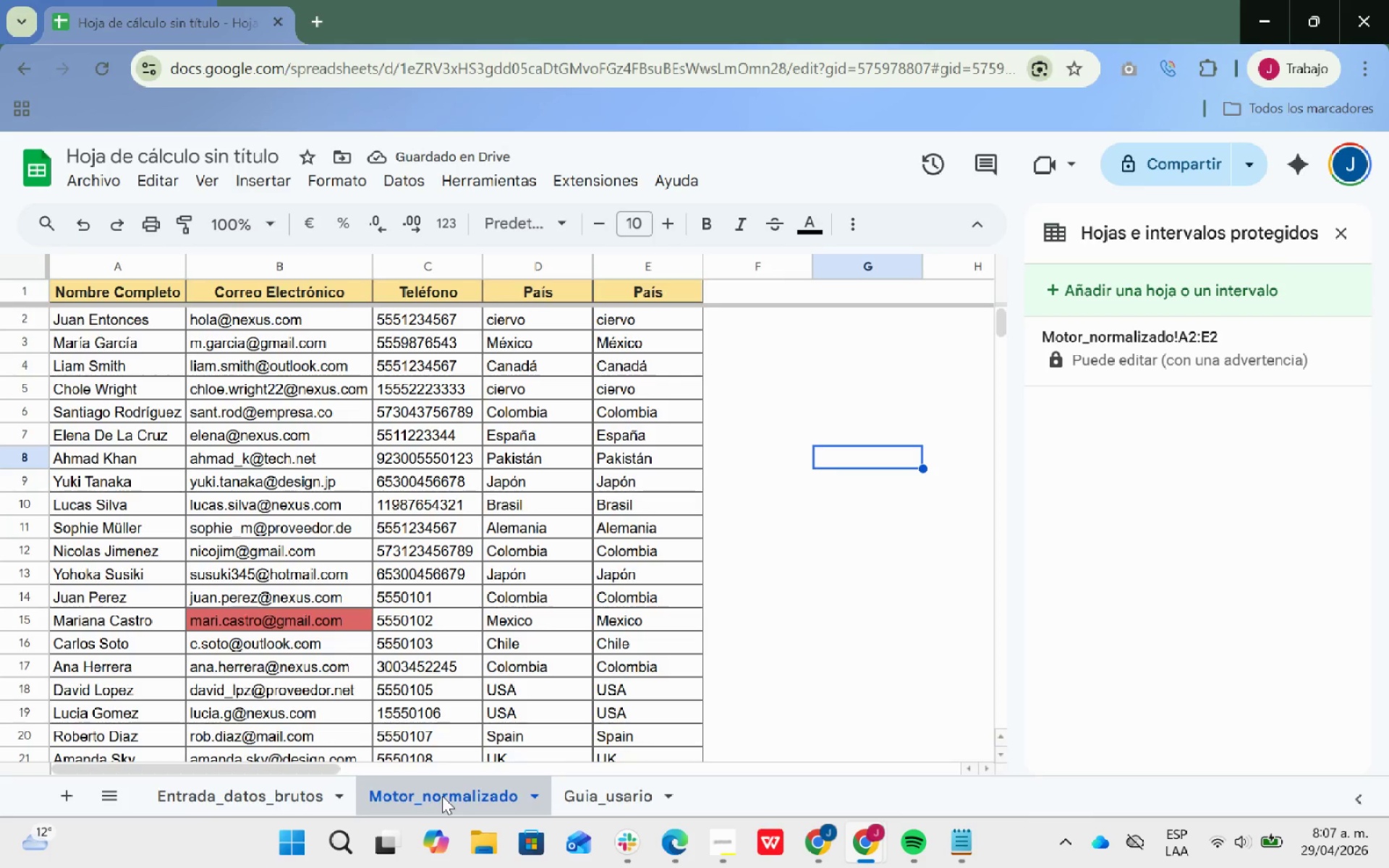 
left_click([614, 795])
 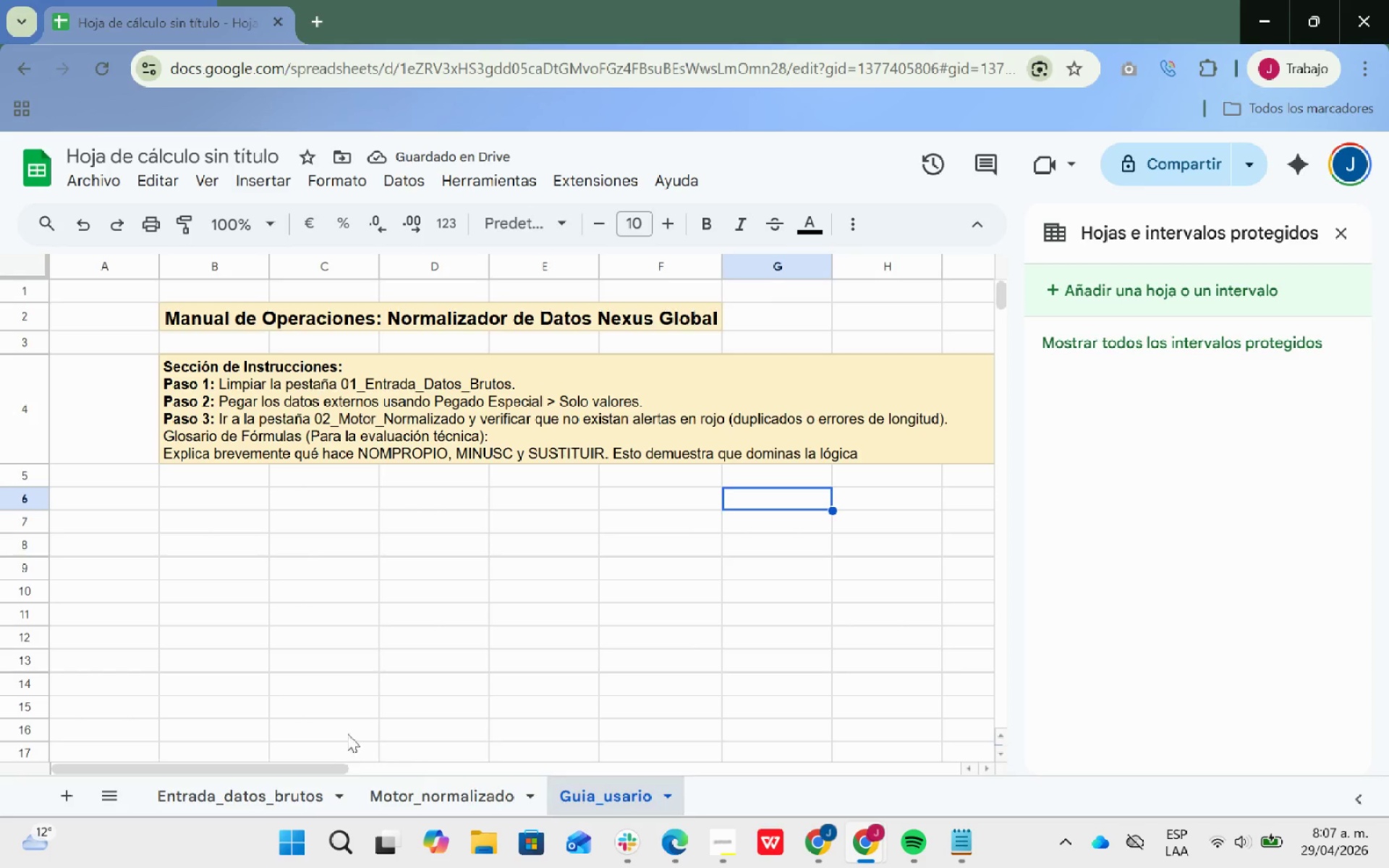 
left_click([368, 637])
 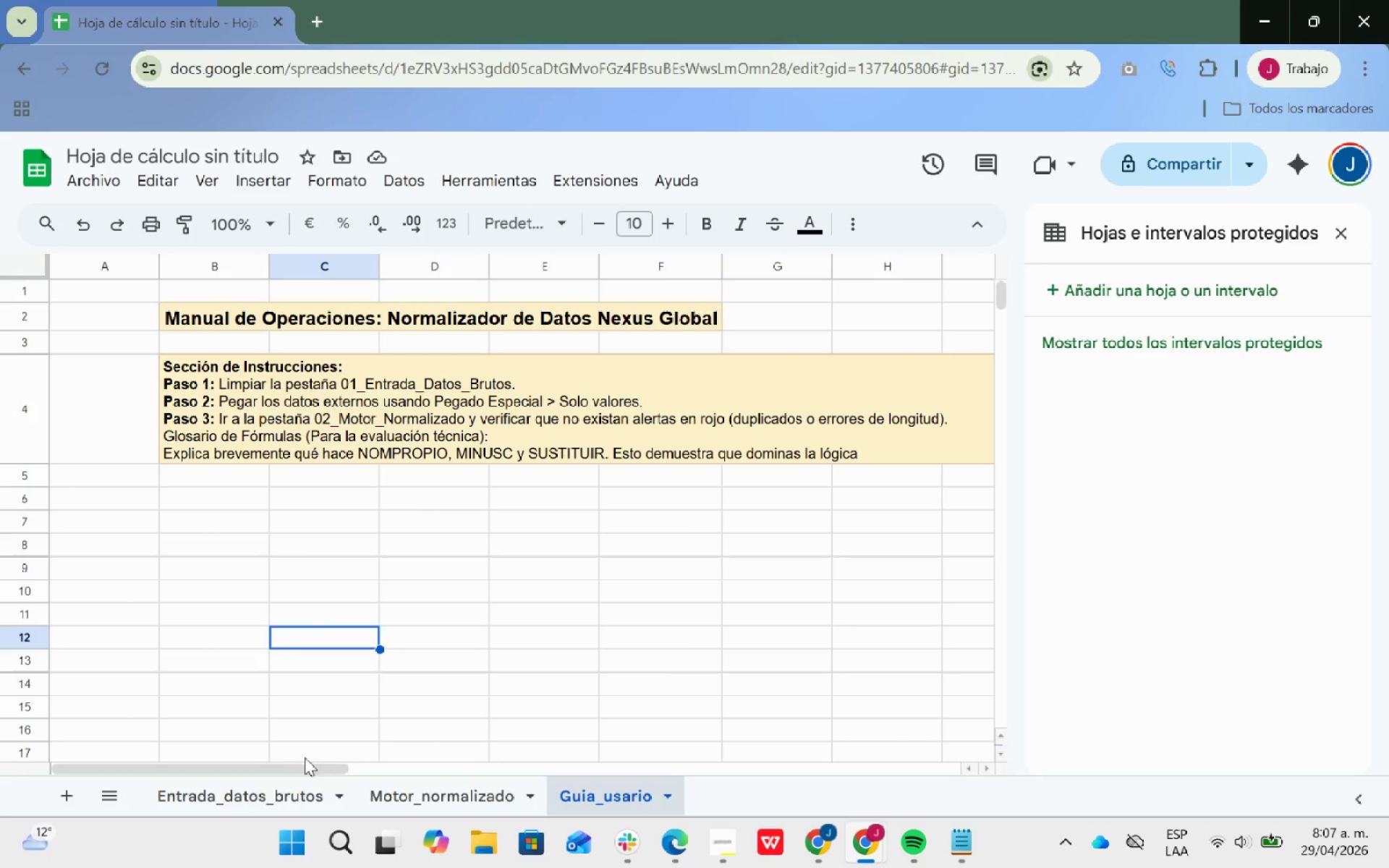 
left_click([239, 789])
 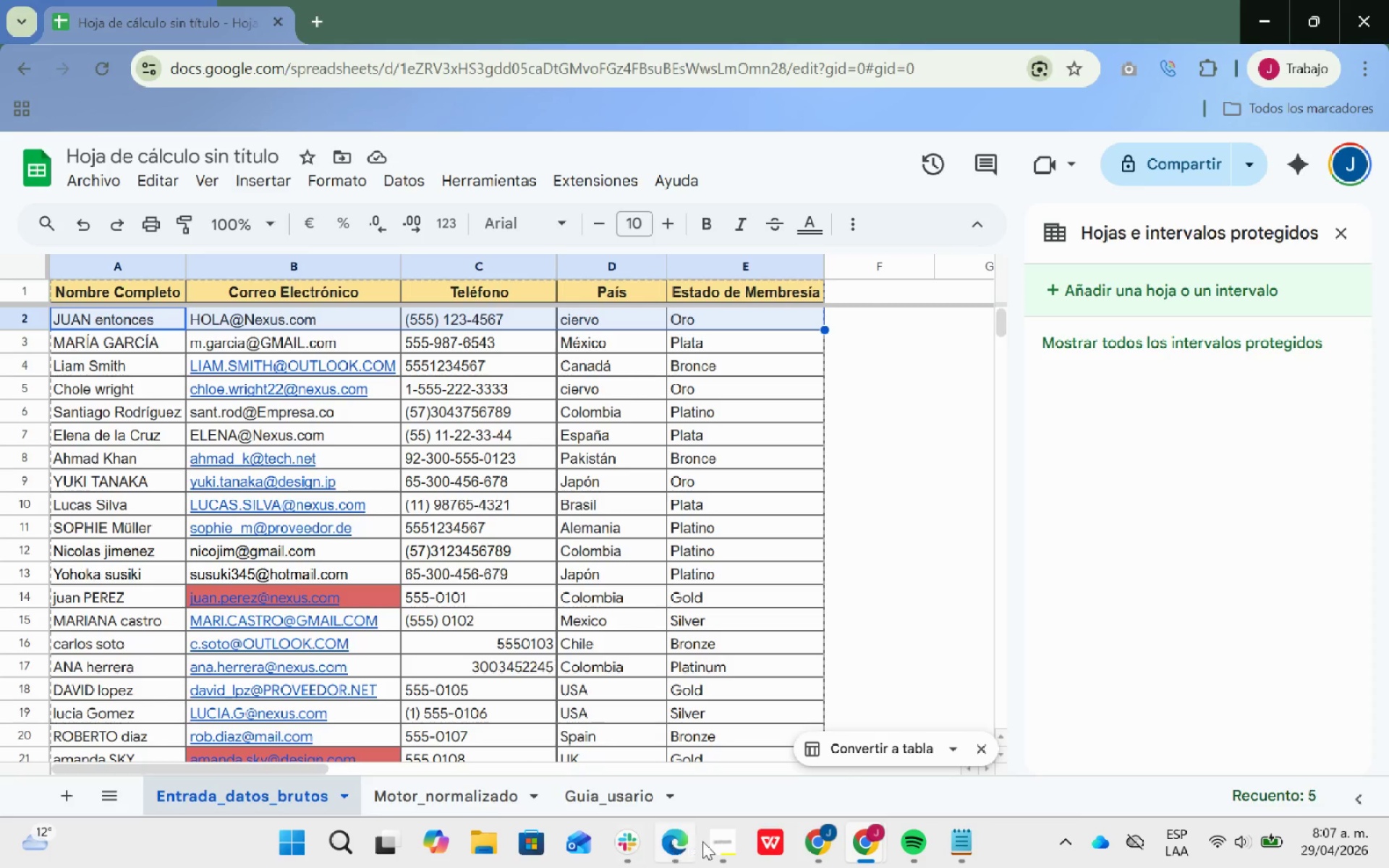 
wait(17.2)
 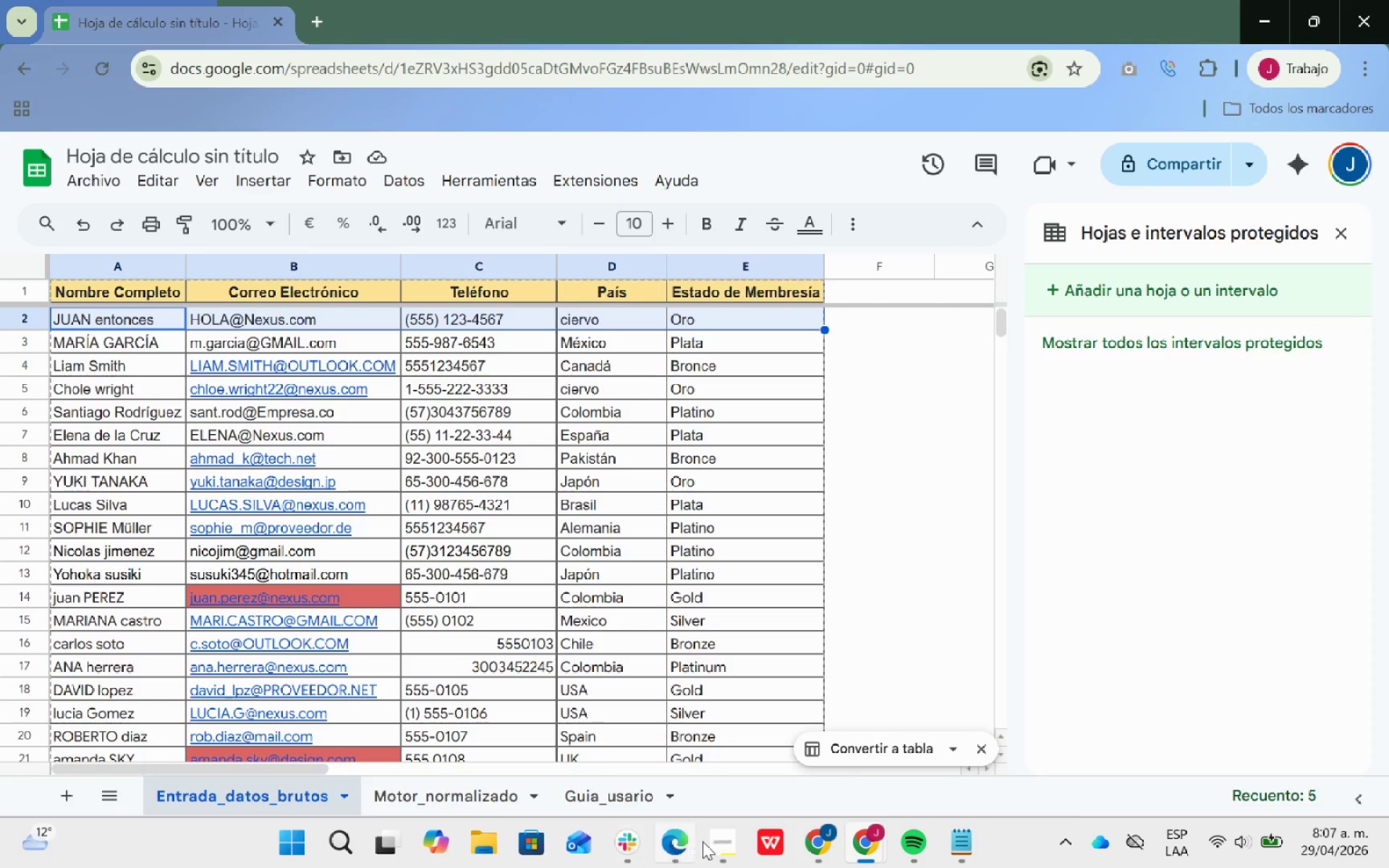 
left_click([458, 789])
 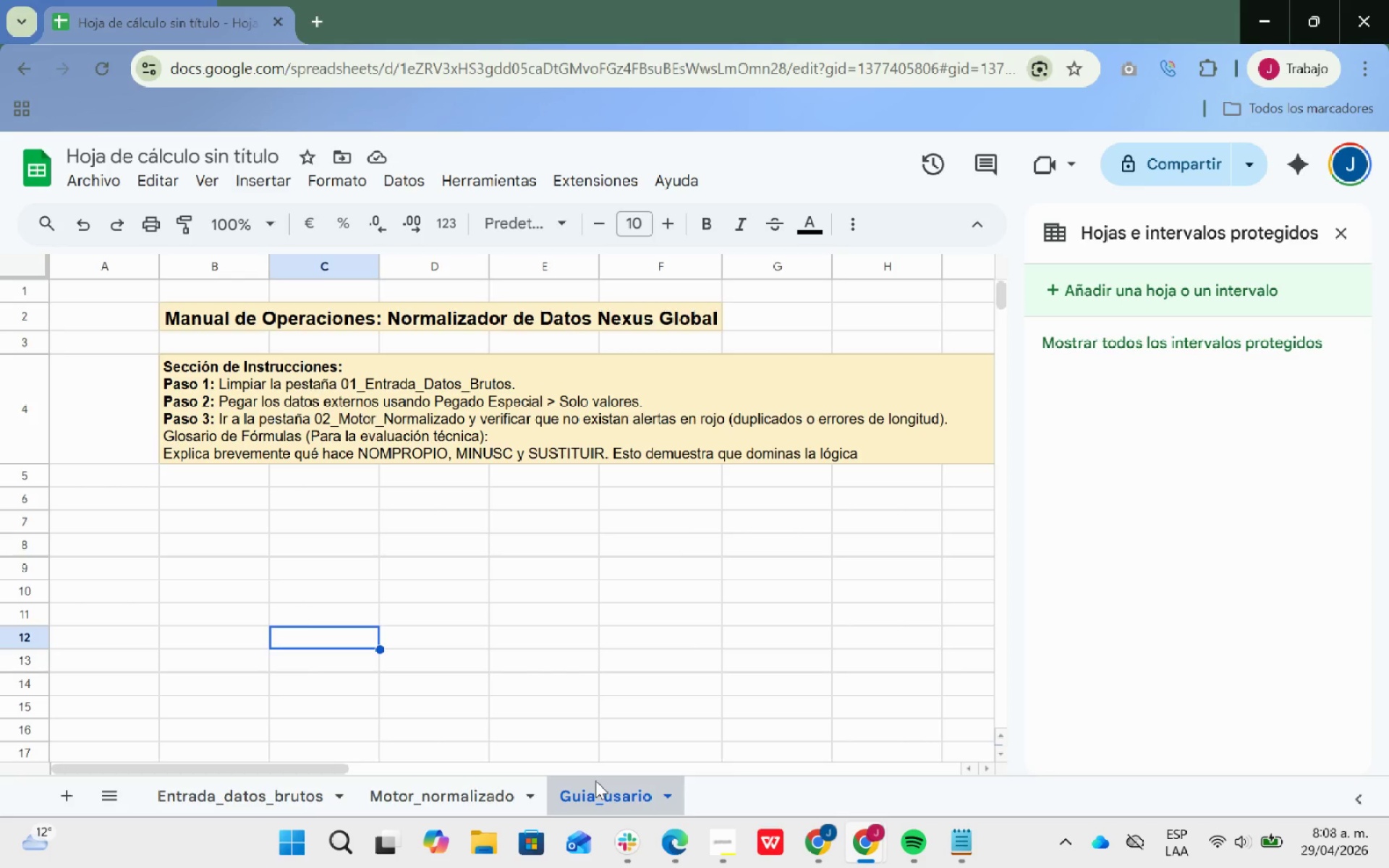 
wait(16.74)
 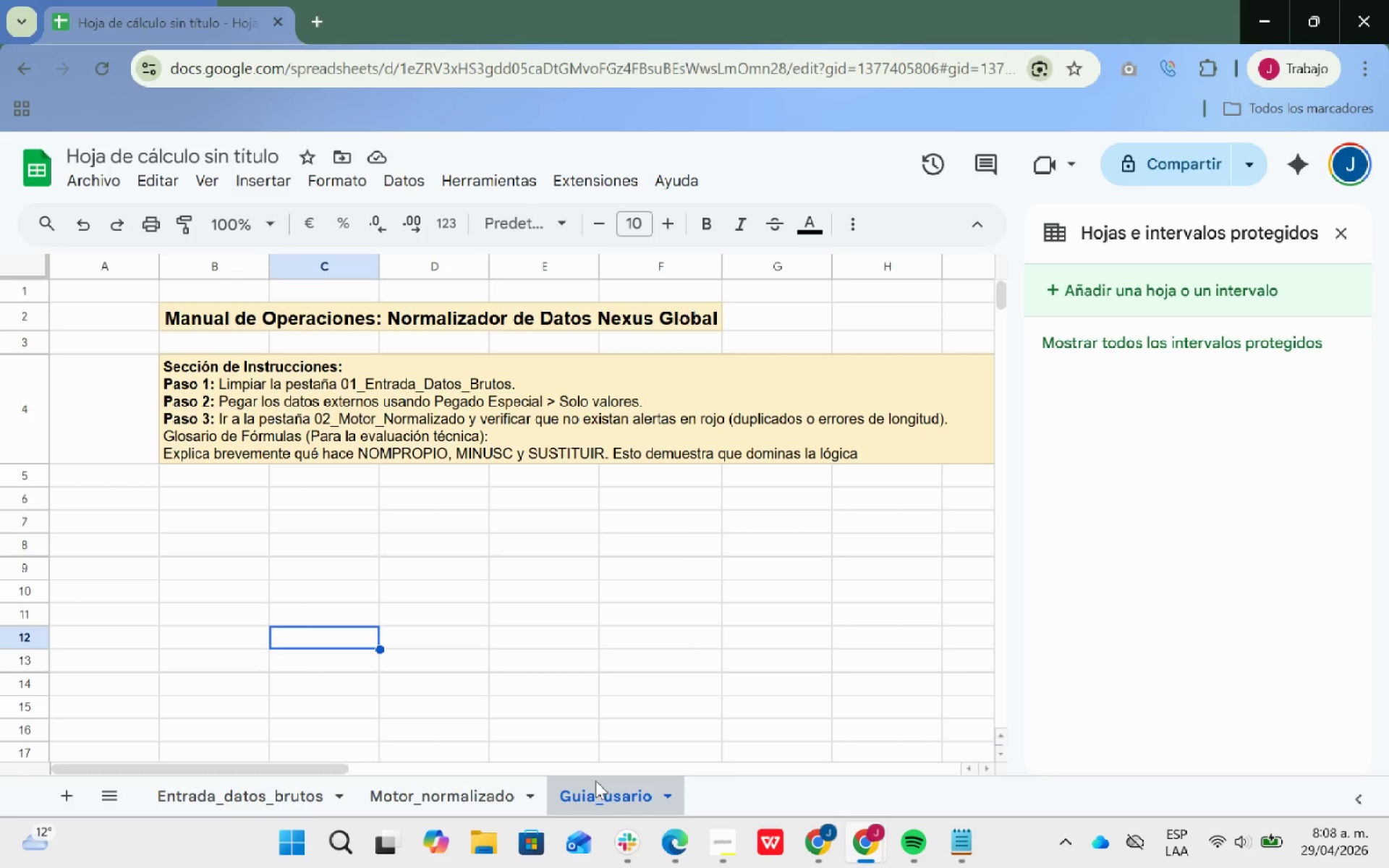 
mouse_move([263, 796])
 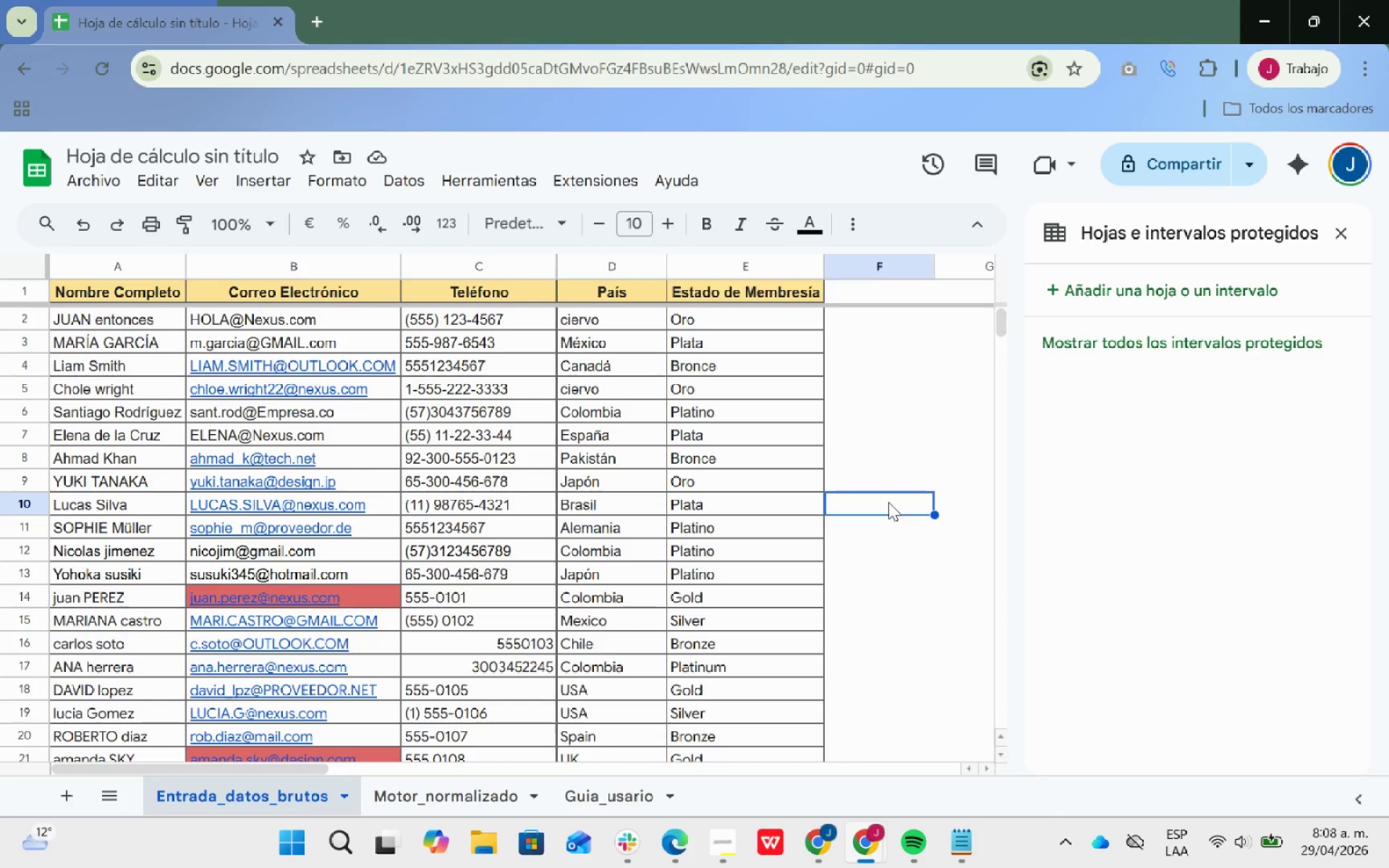 
scroll: coordinate [859, 517], scroll_direction: up, amount: 8.0
 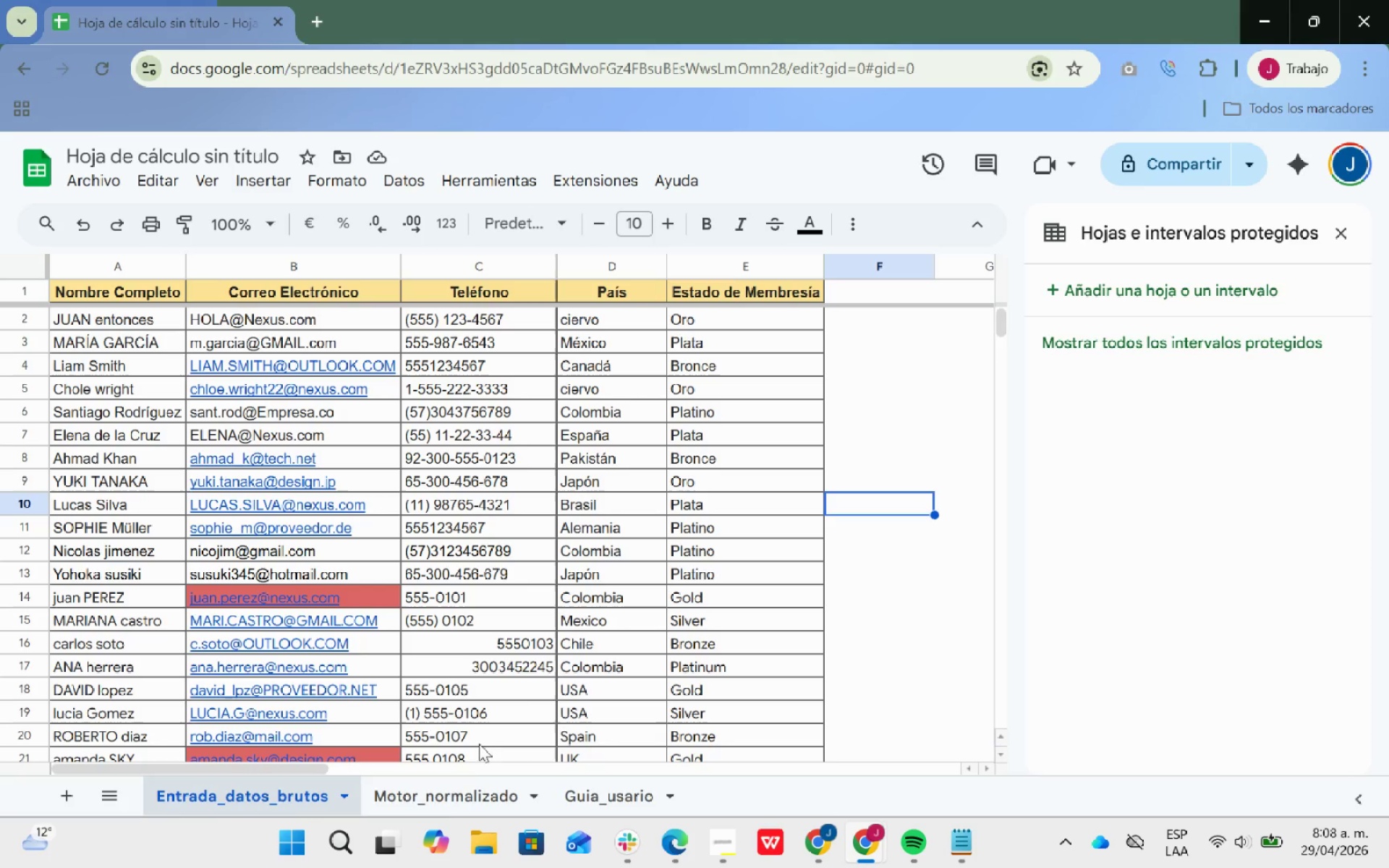 
left_click([452, 786])
 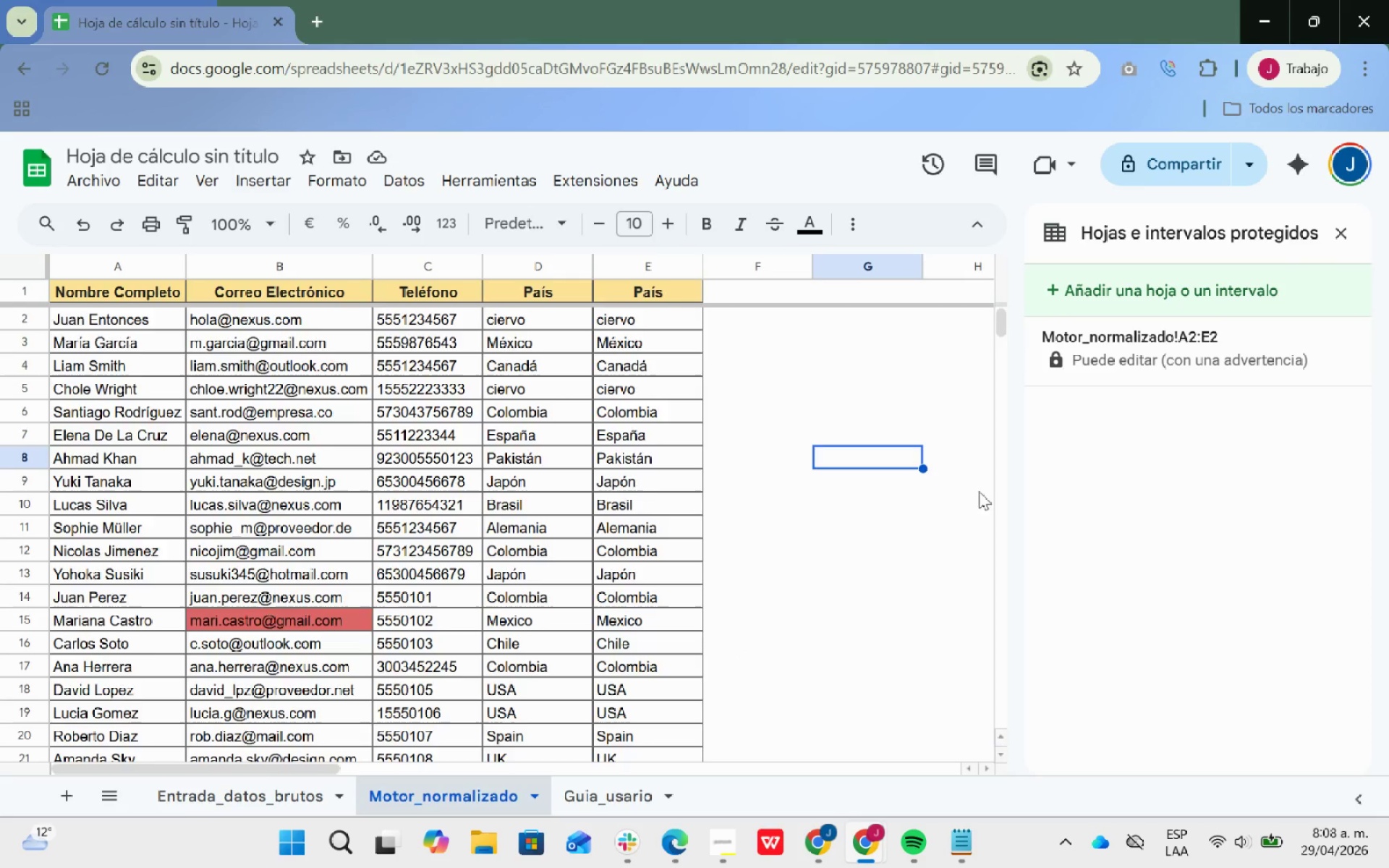 
scroll: coordinate [912, 526], scroll_direction: up, amount: 21.0
 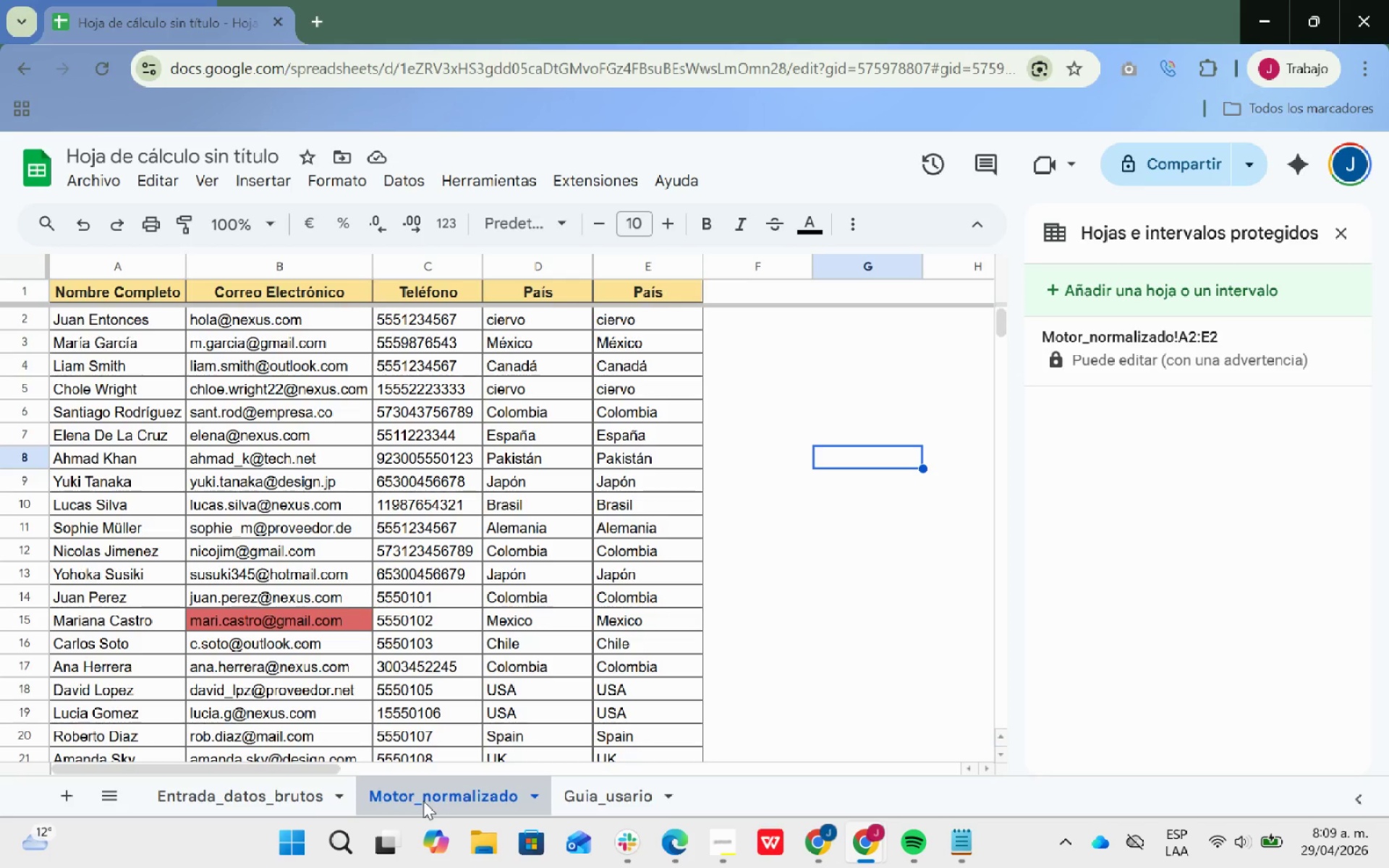 
wait(57.08)
 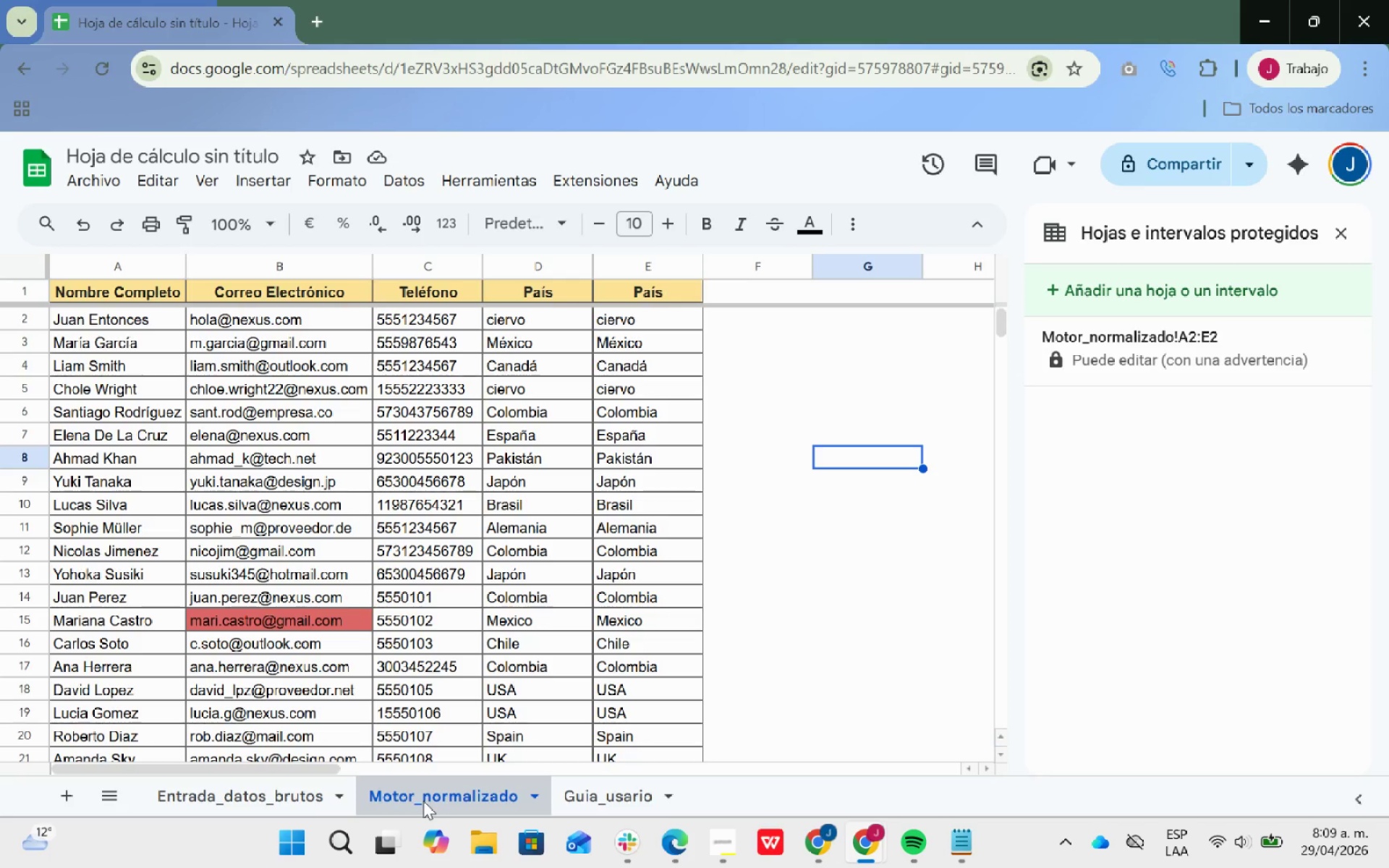 
mouse_move([294, 780])
 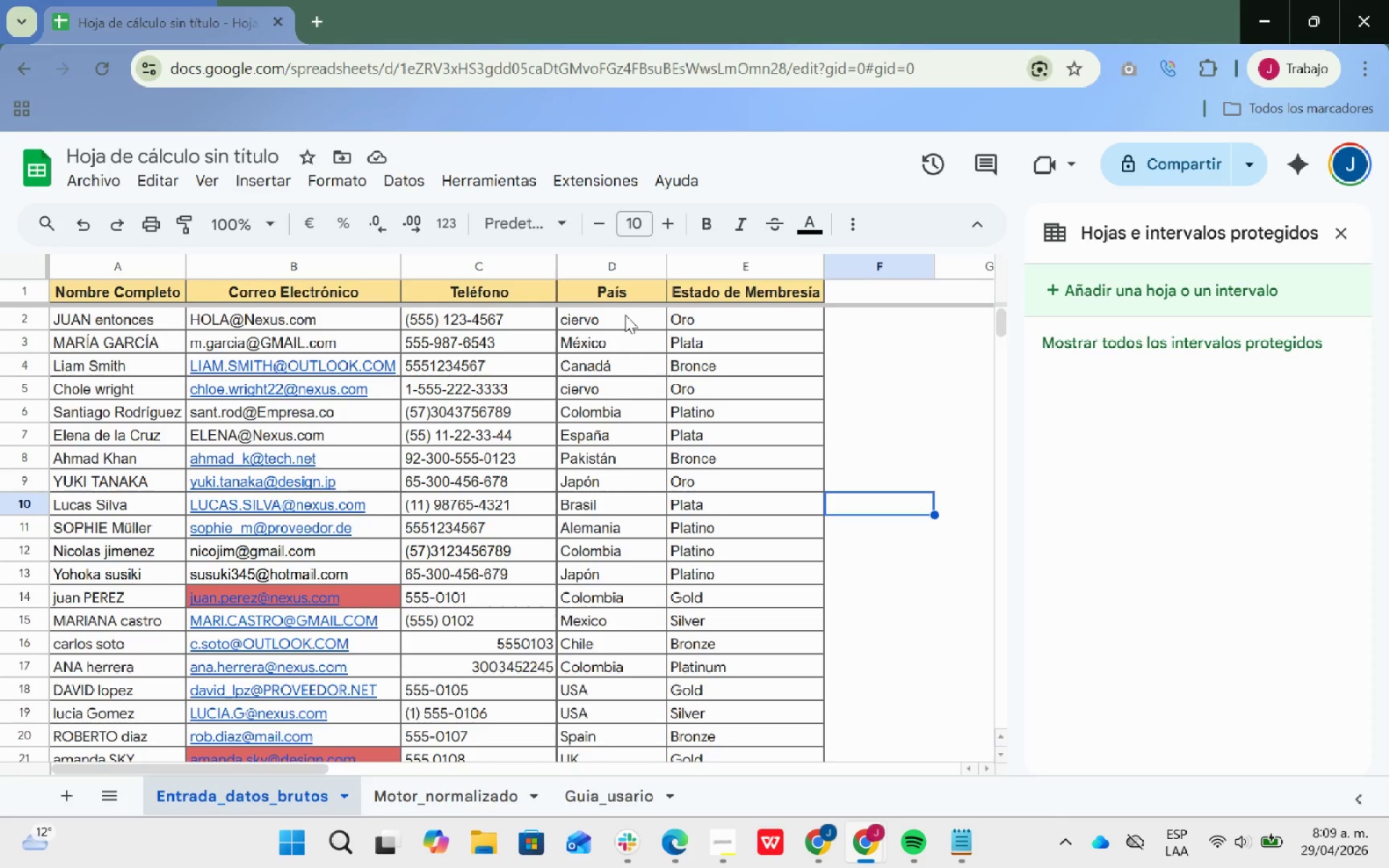 
left_click_drag(start_coordinate=[625, 315], to_coordinate=[638, 637])
 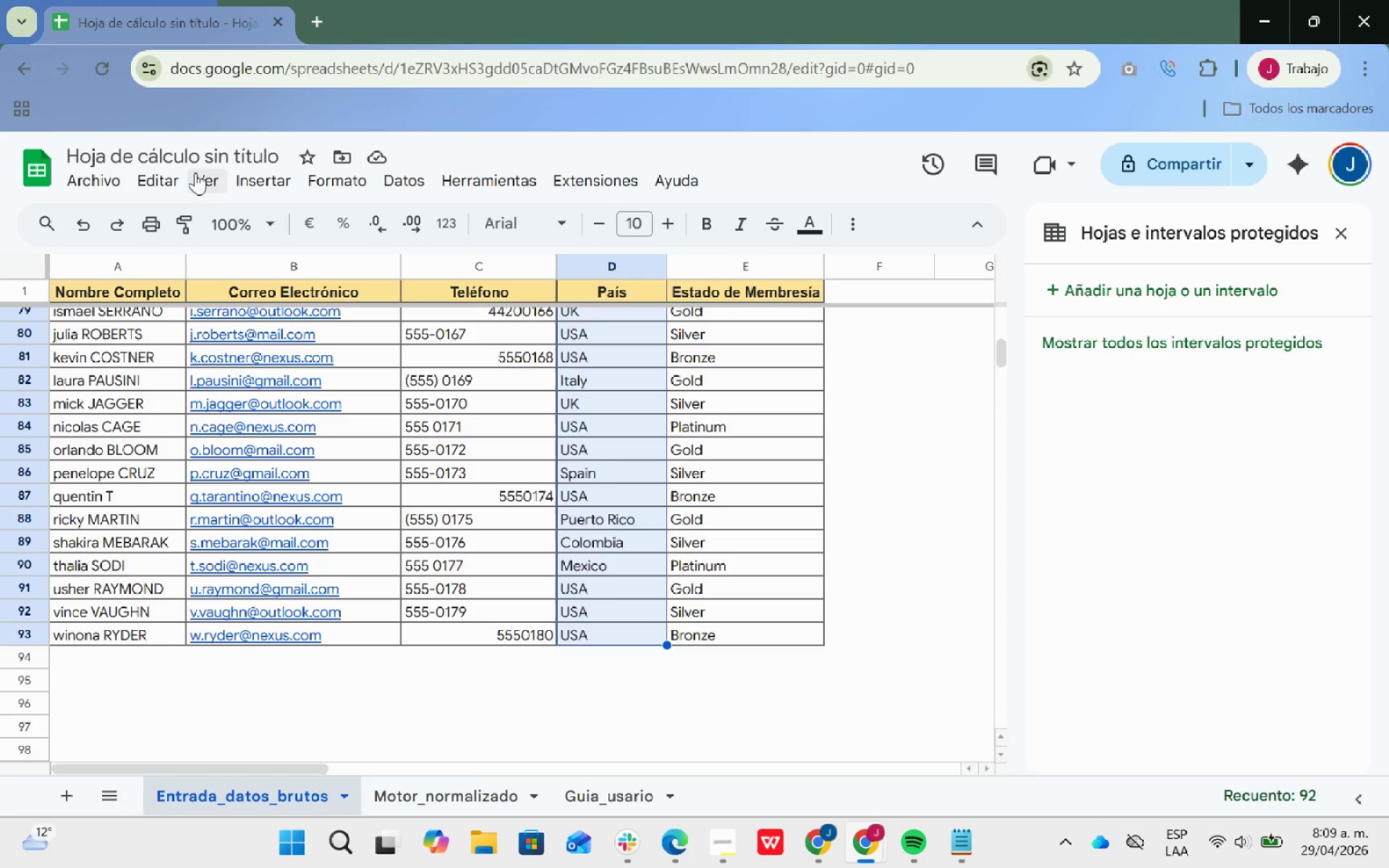 
left_click([244, 179])
 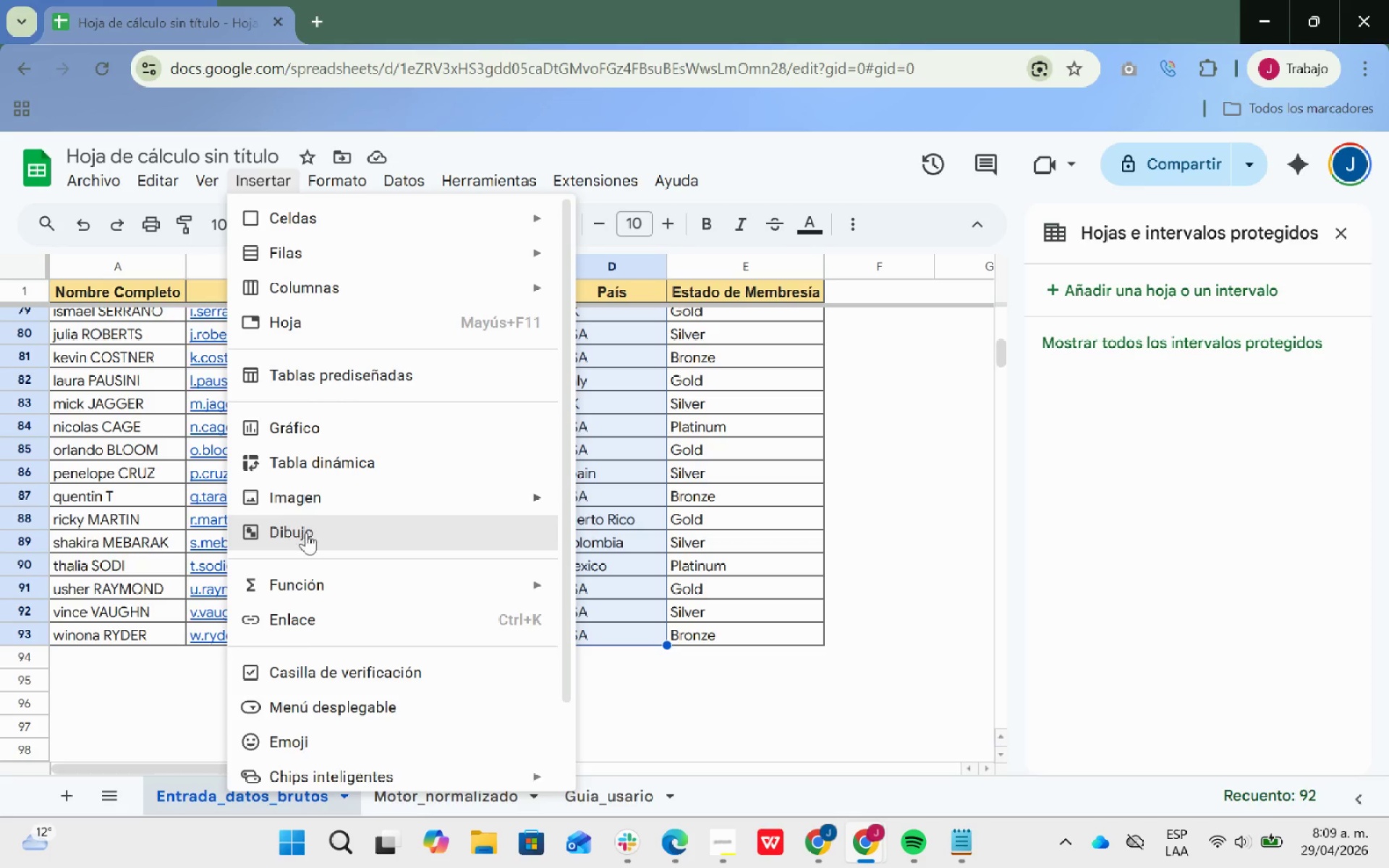 
left_click([333, 433])
 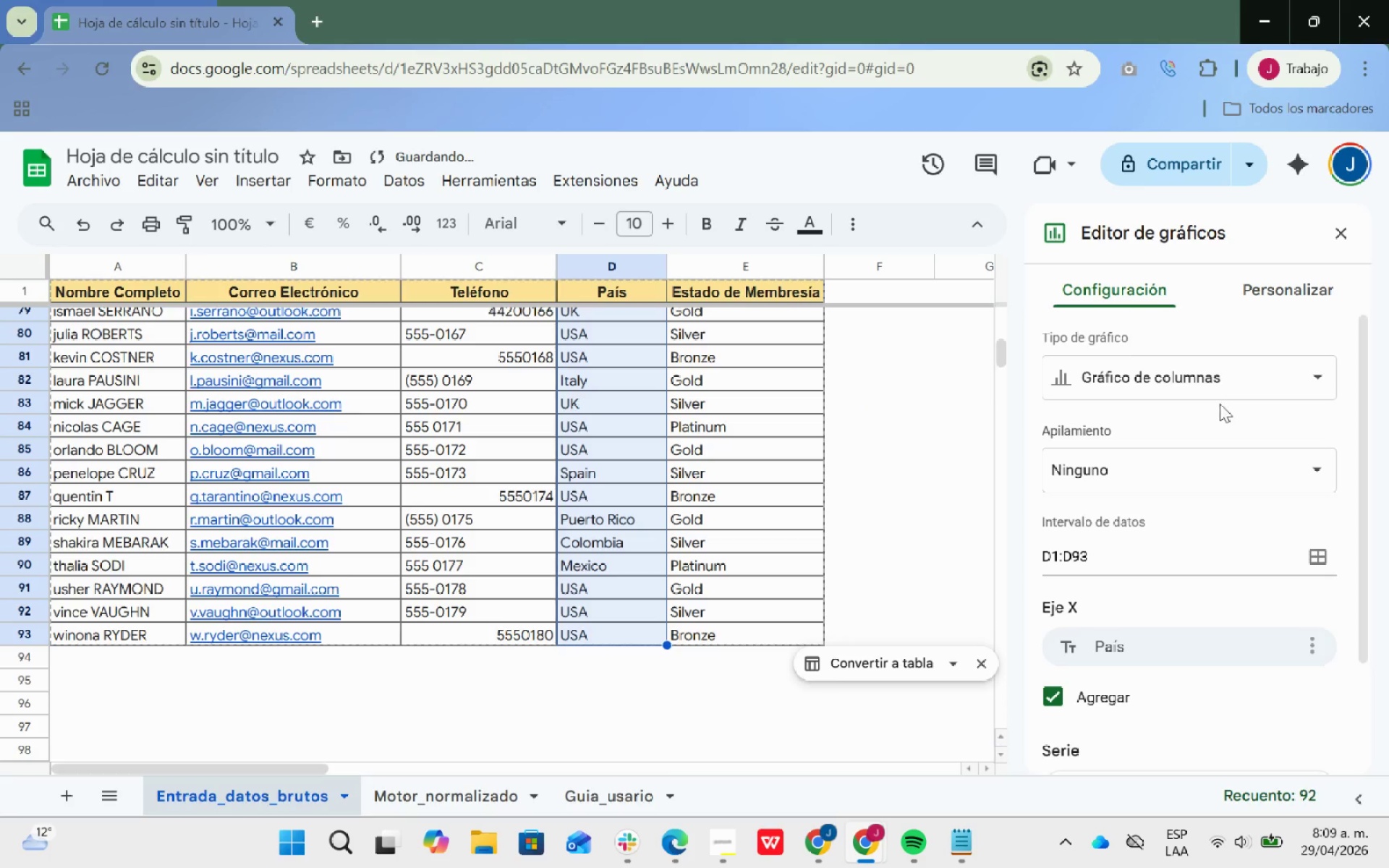 
left_click([1309, 387])
 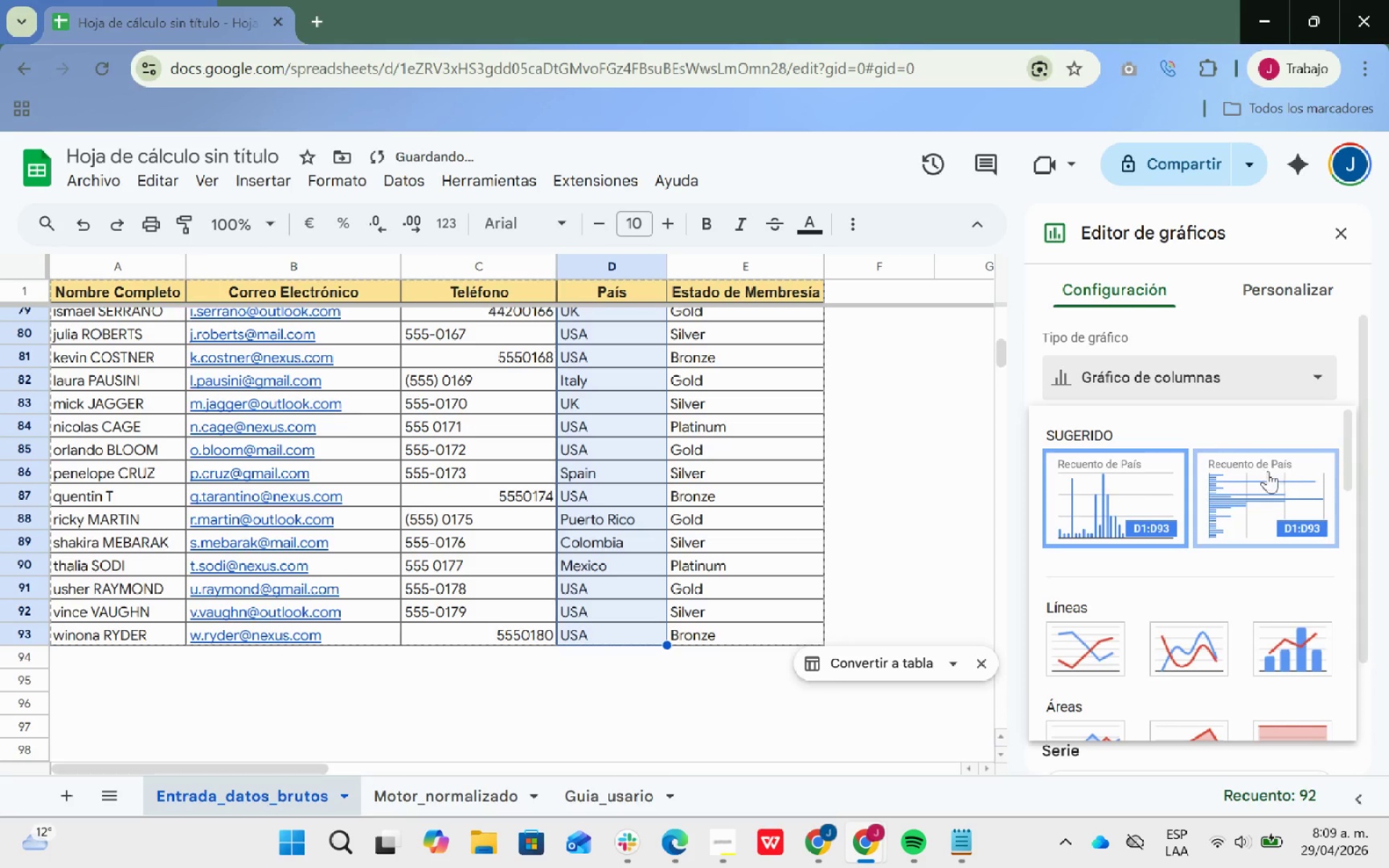 
scroll: coordinate [1246, 486], scroll_direction: down, amount: 5.0
 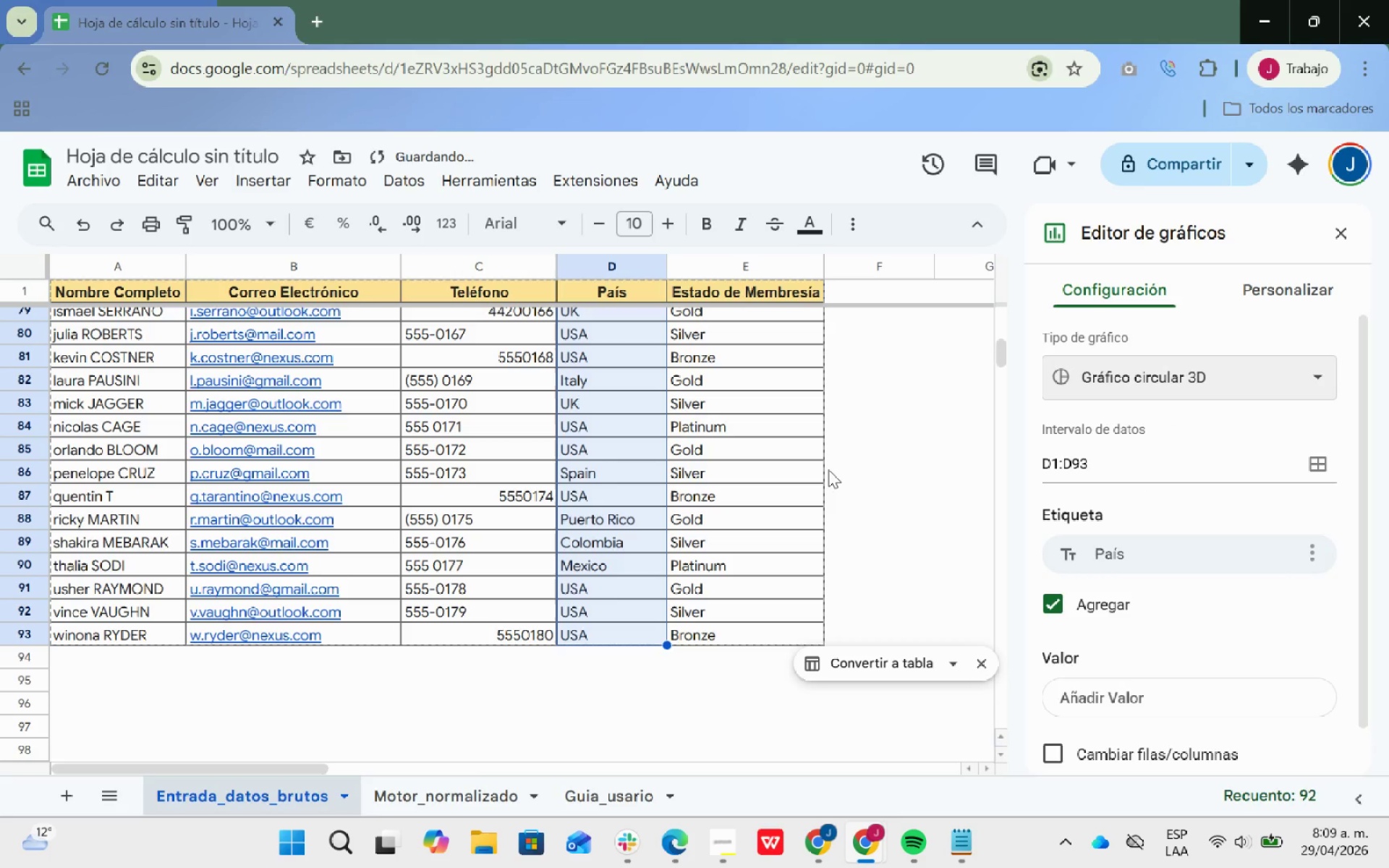 
scroll: coordinate [832, 472], scroll_direction: none, amount: 0.0
 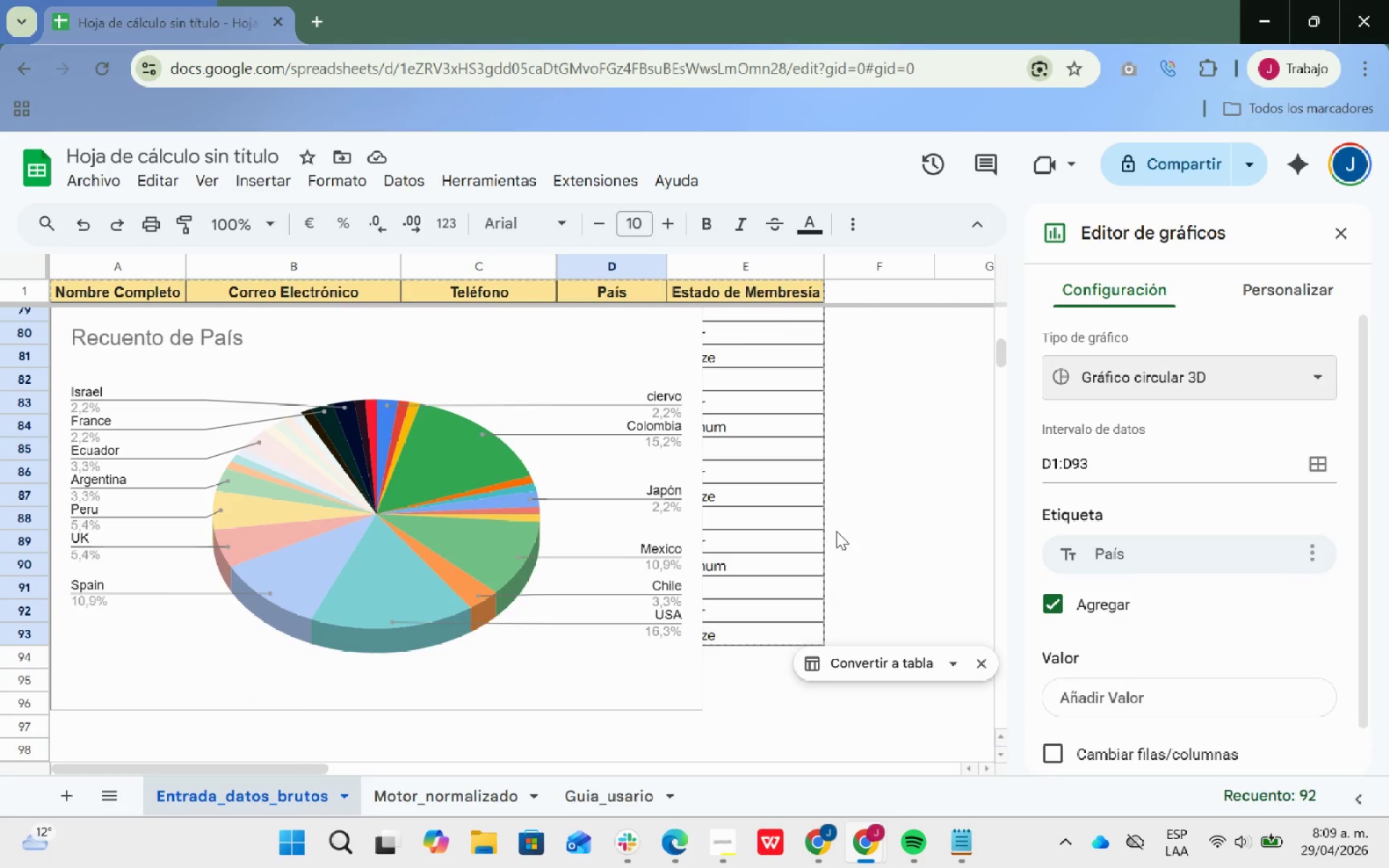 
left_click([531, 415])
 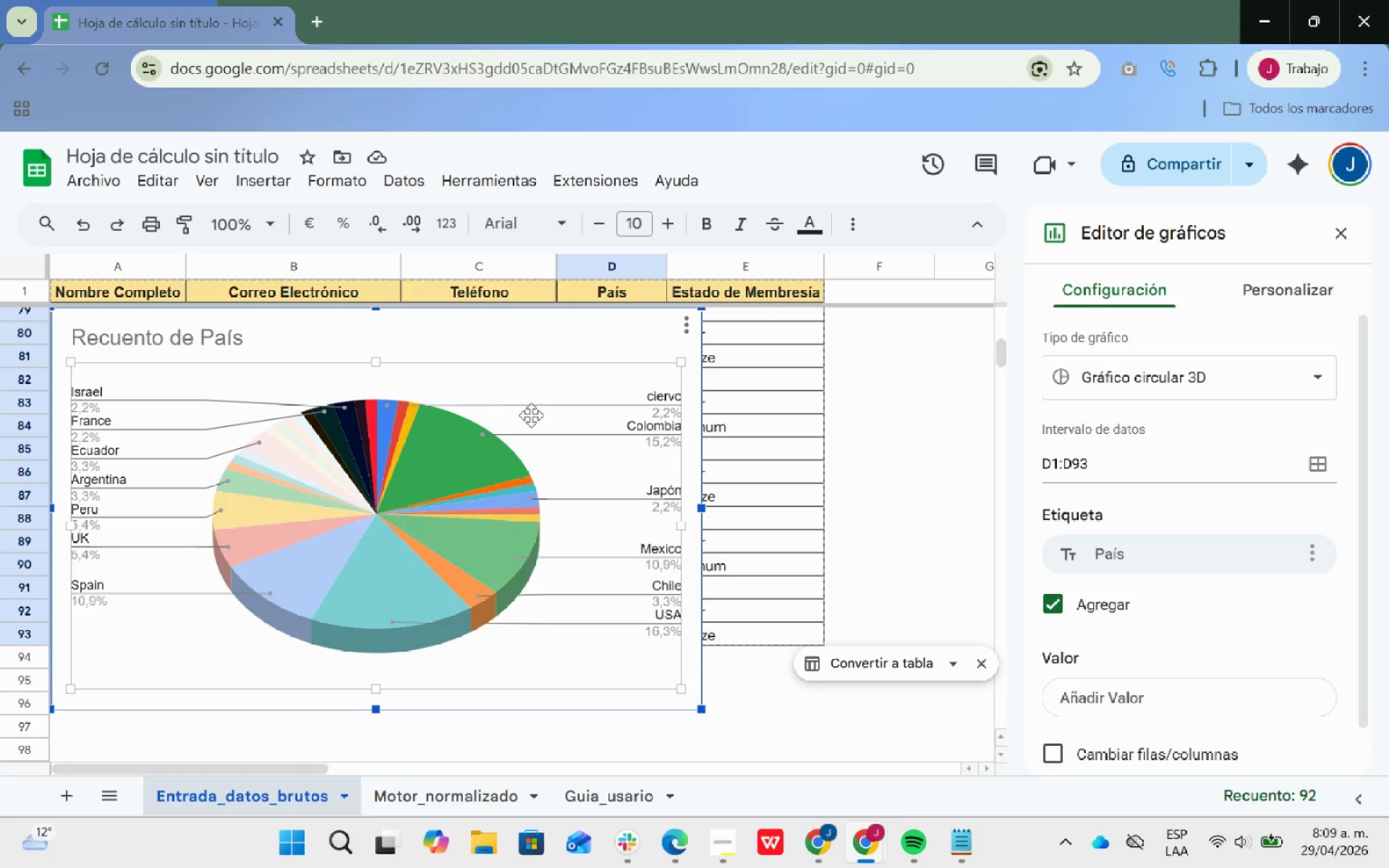 
key(Control+ControlLeft)
 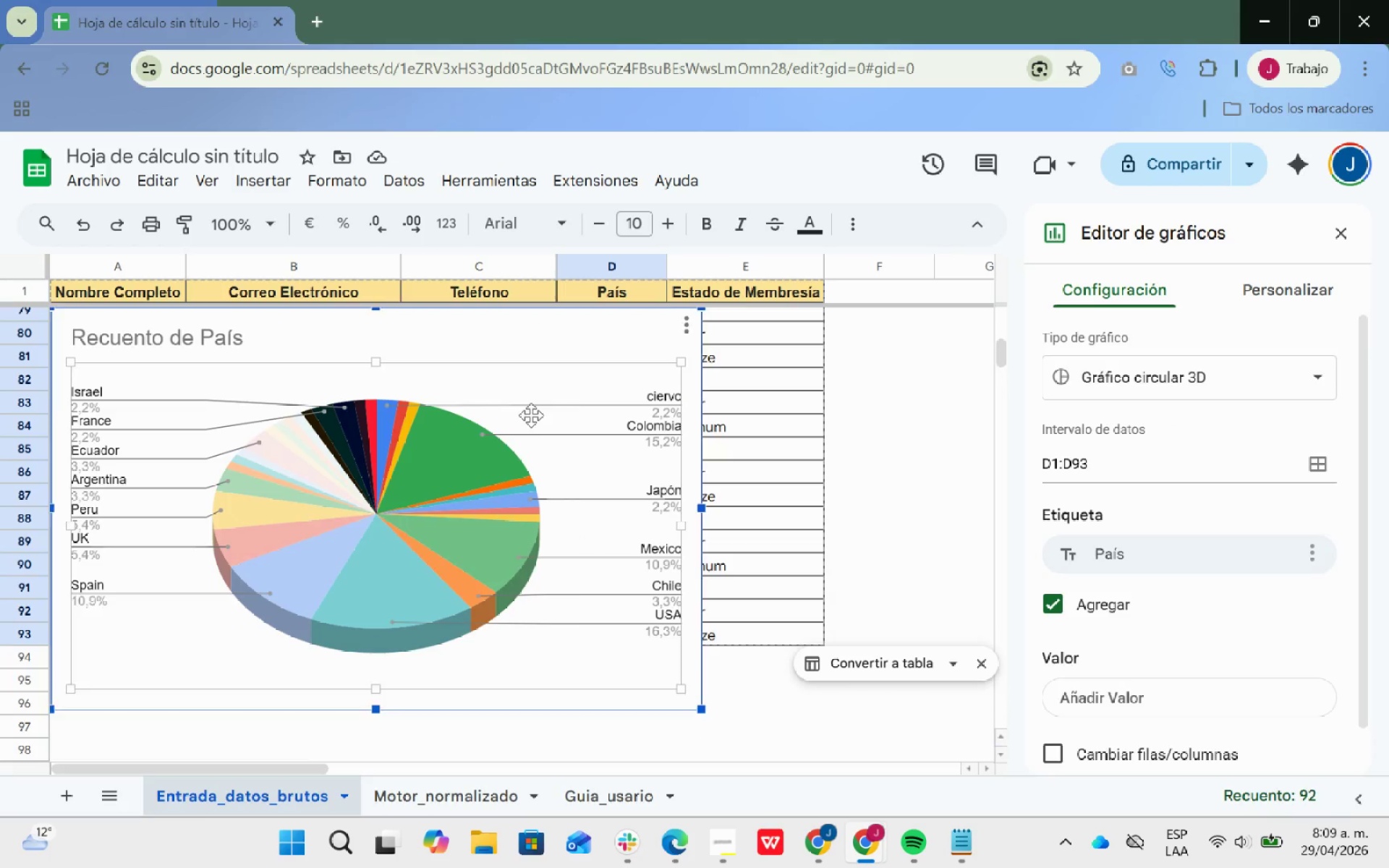 
key(Control+C)
 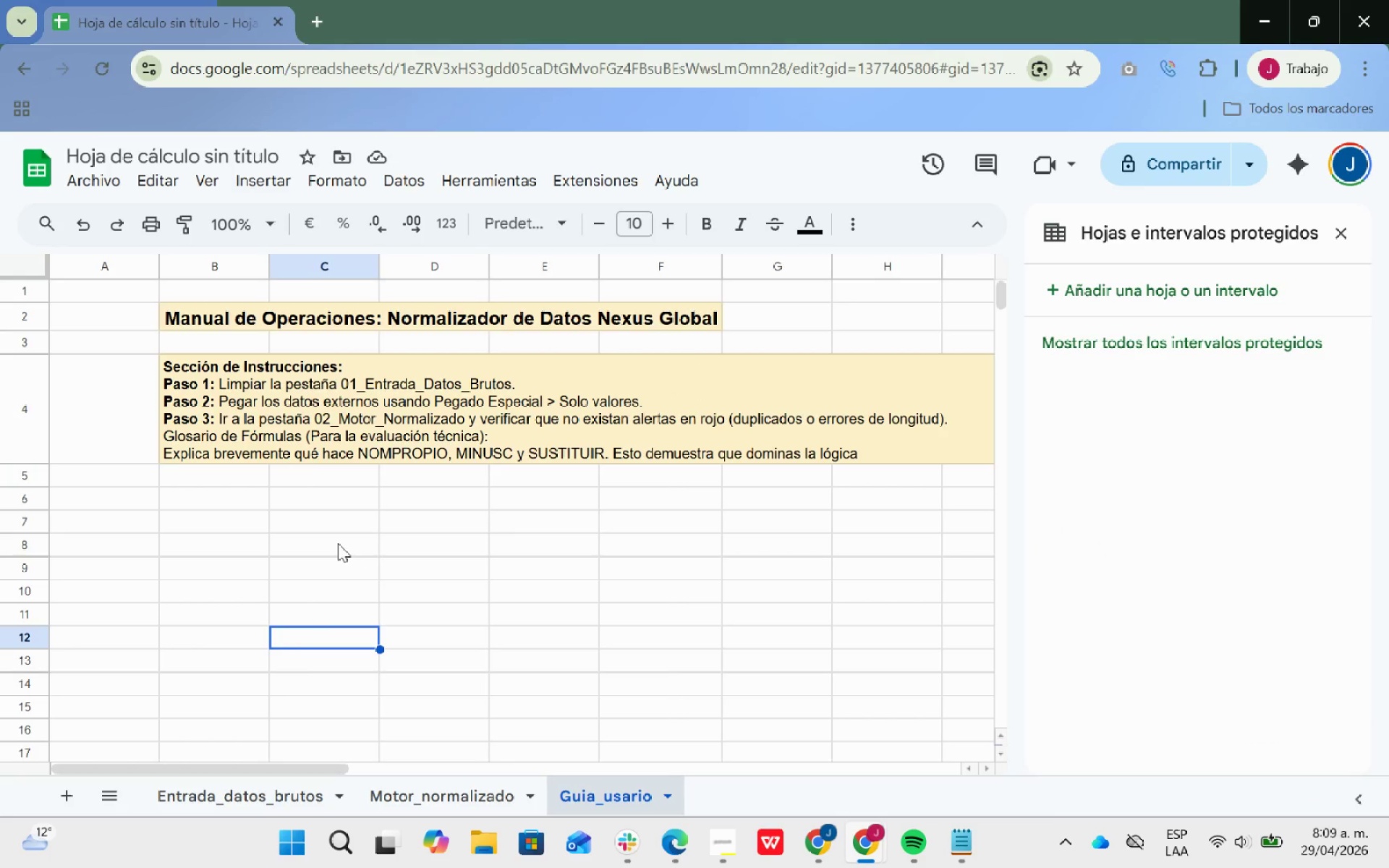 
key(Control+V)
 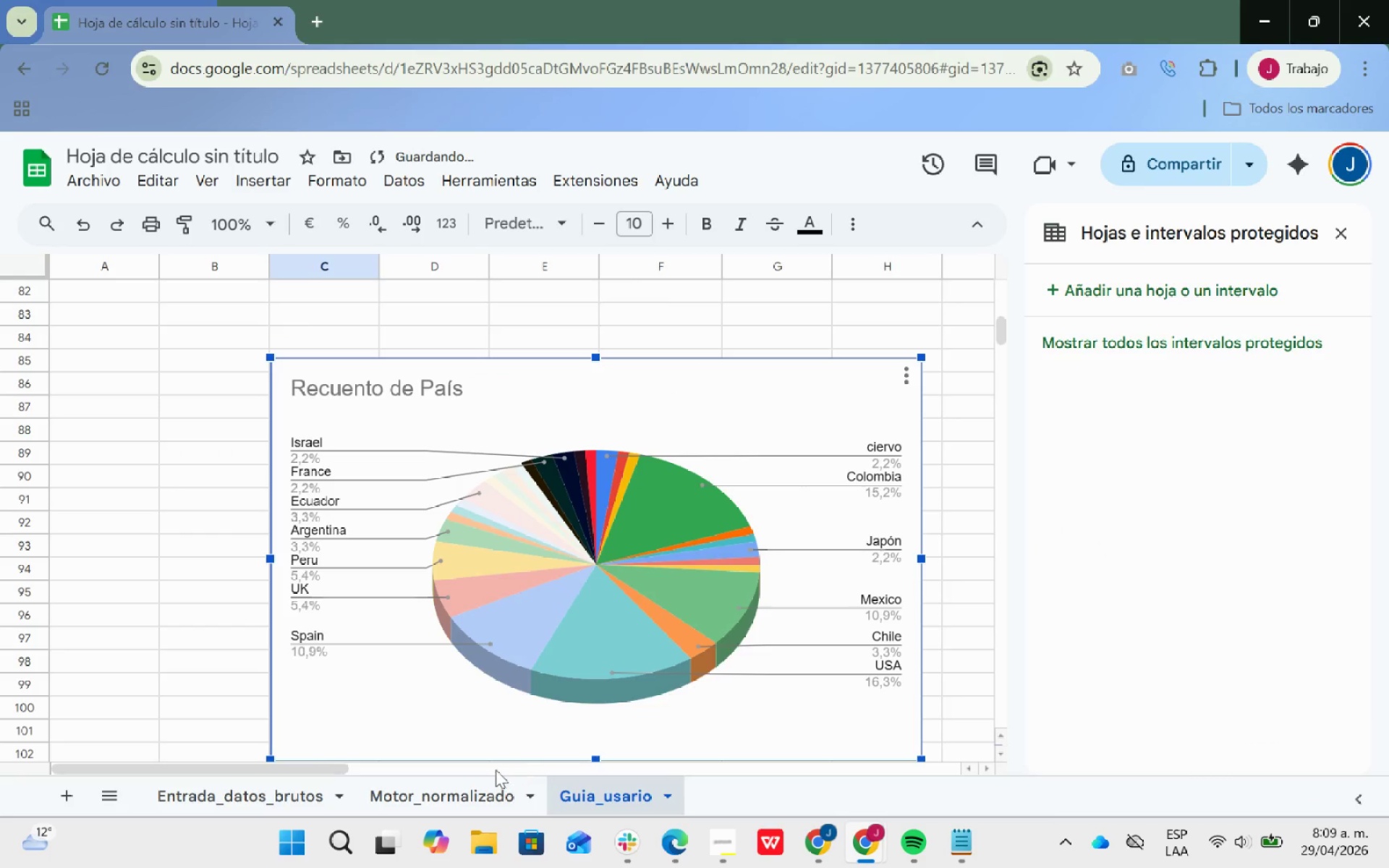 
left_click([389, 798])
 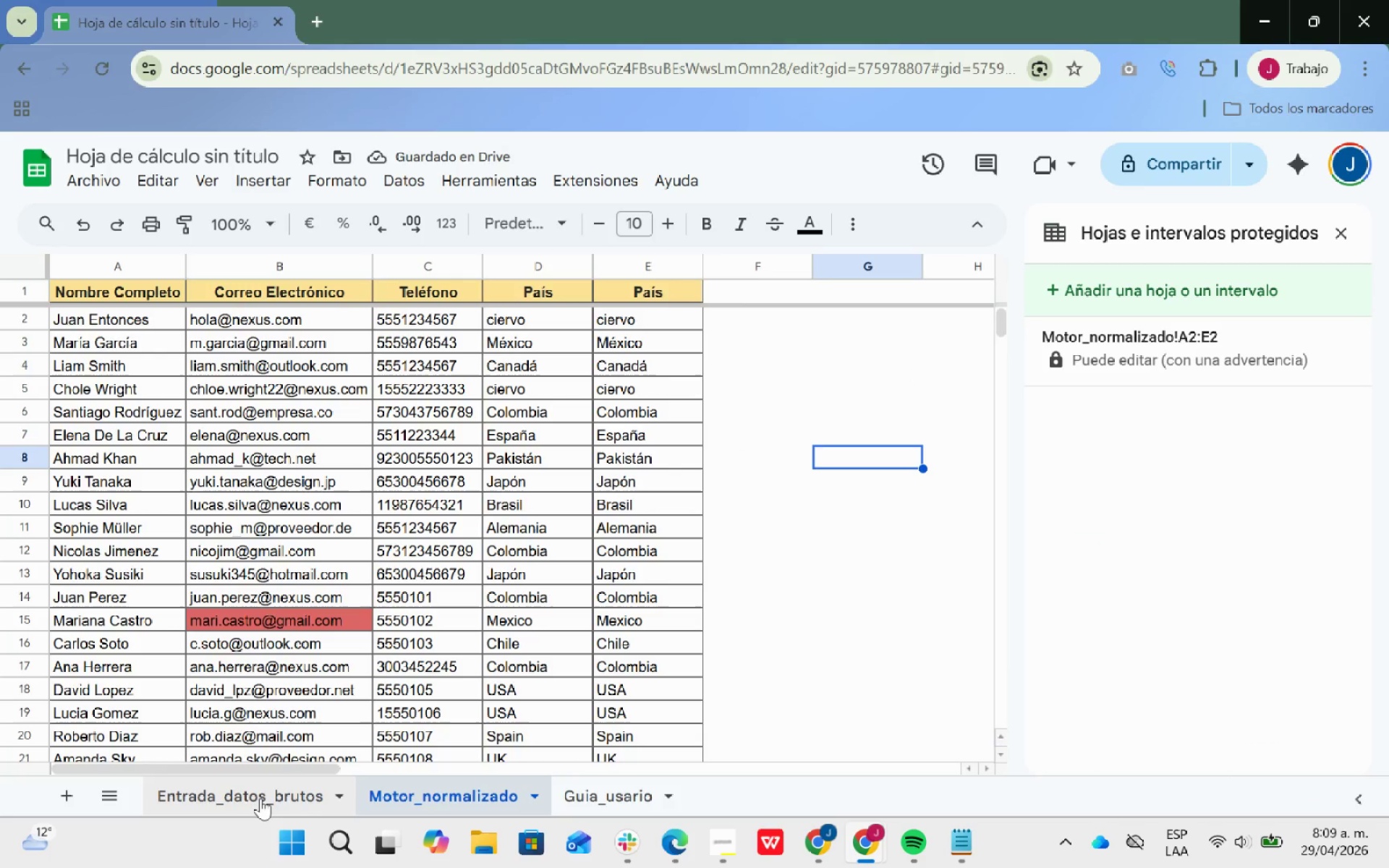 
left_click([256, 798])
 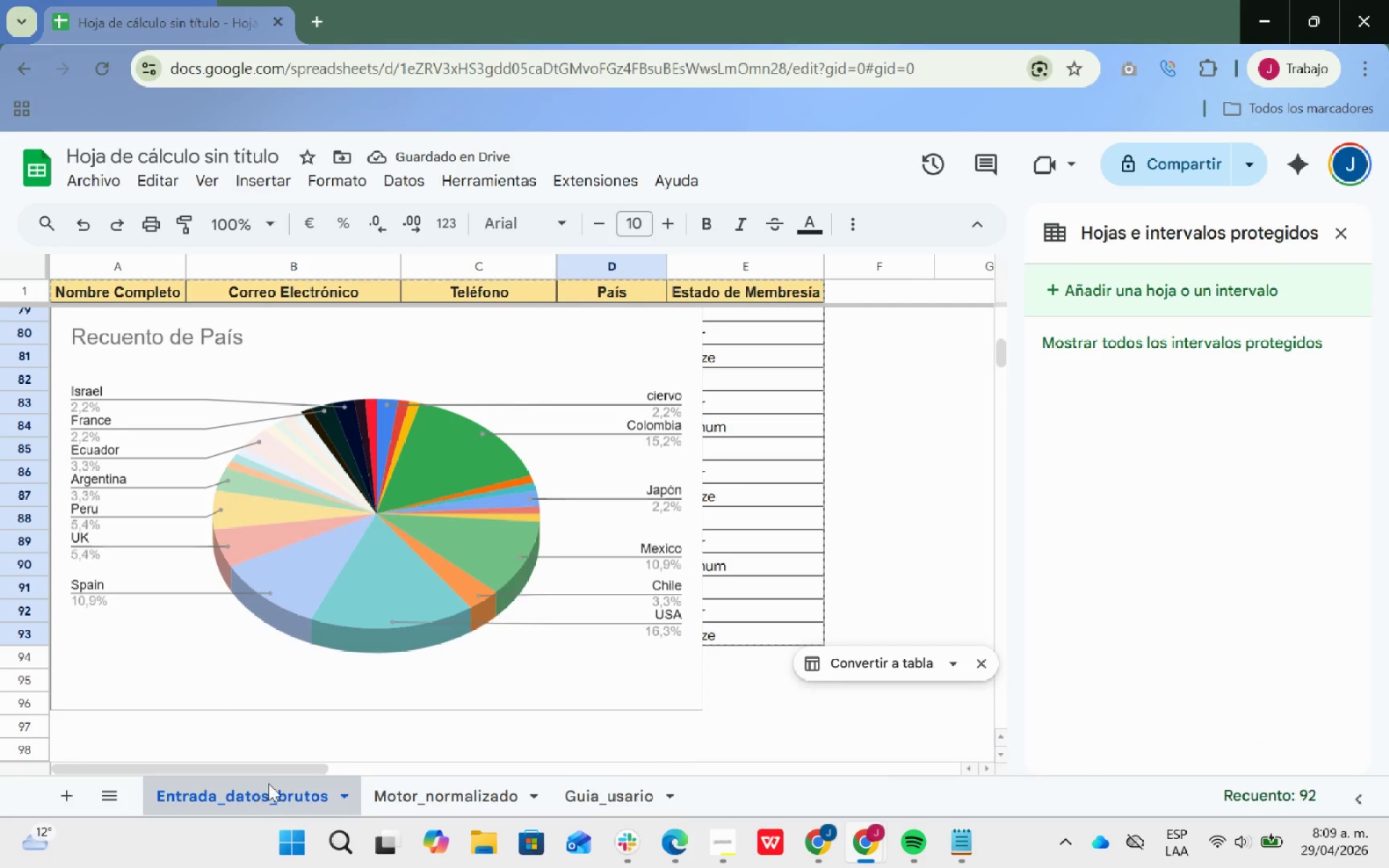 
left_click([399, 586])
 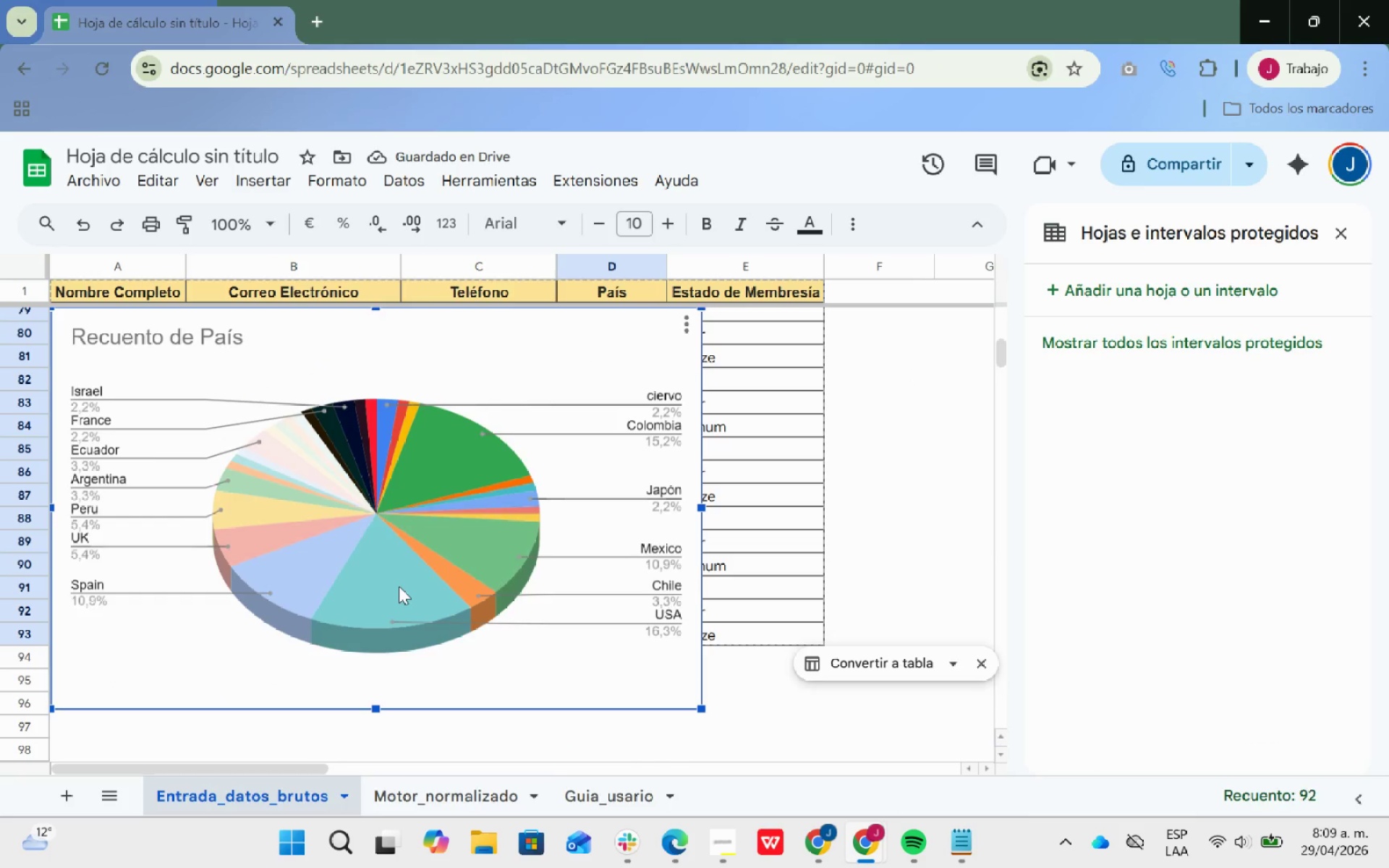 
key(Backspace)
 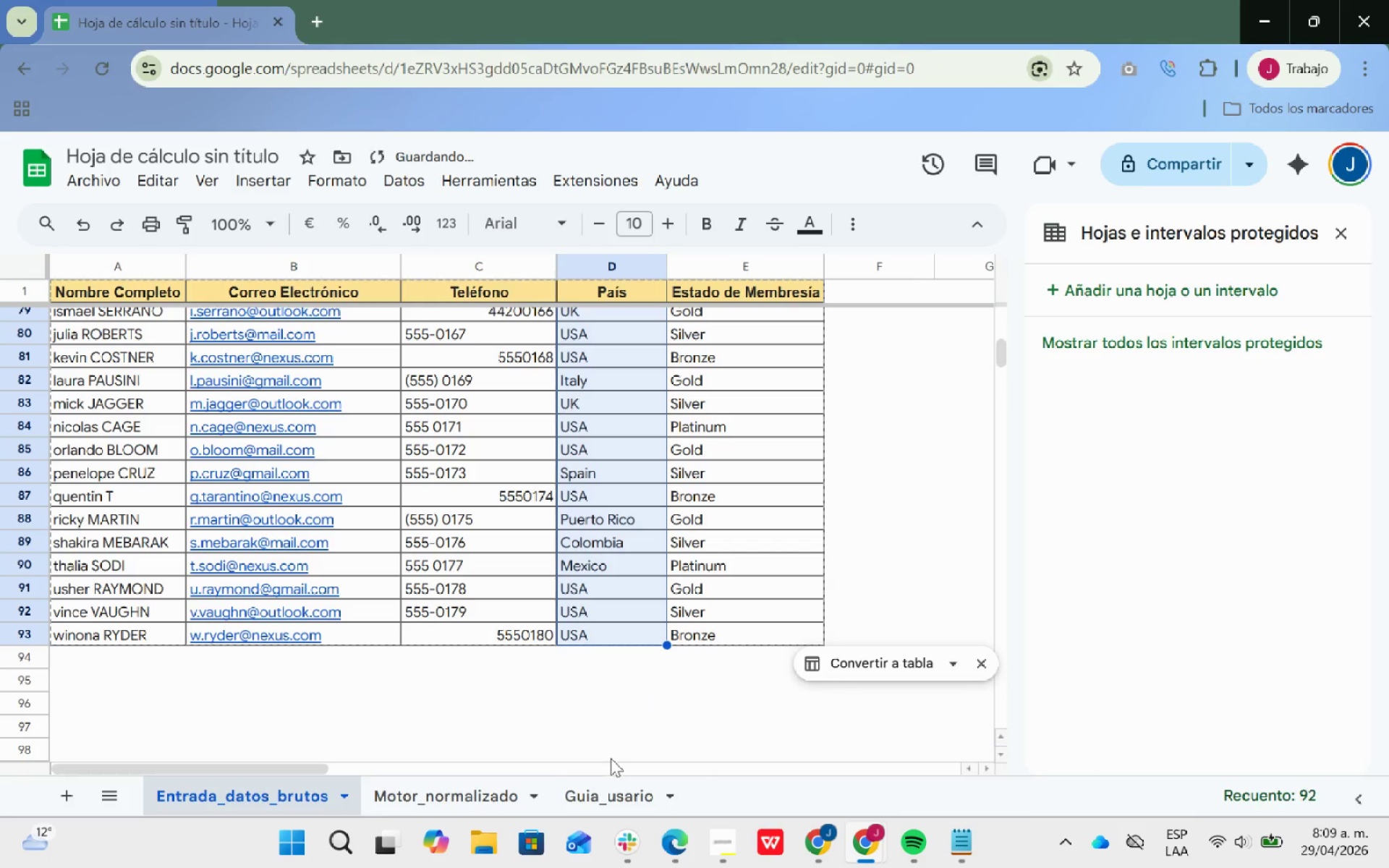 
left_click([596, 800])
 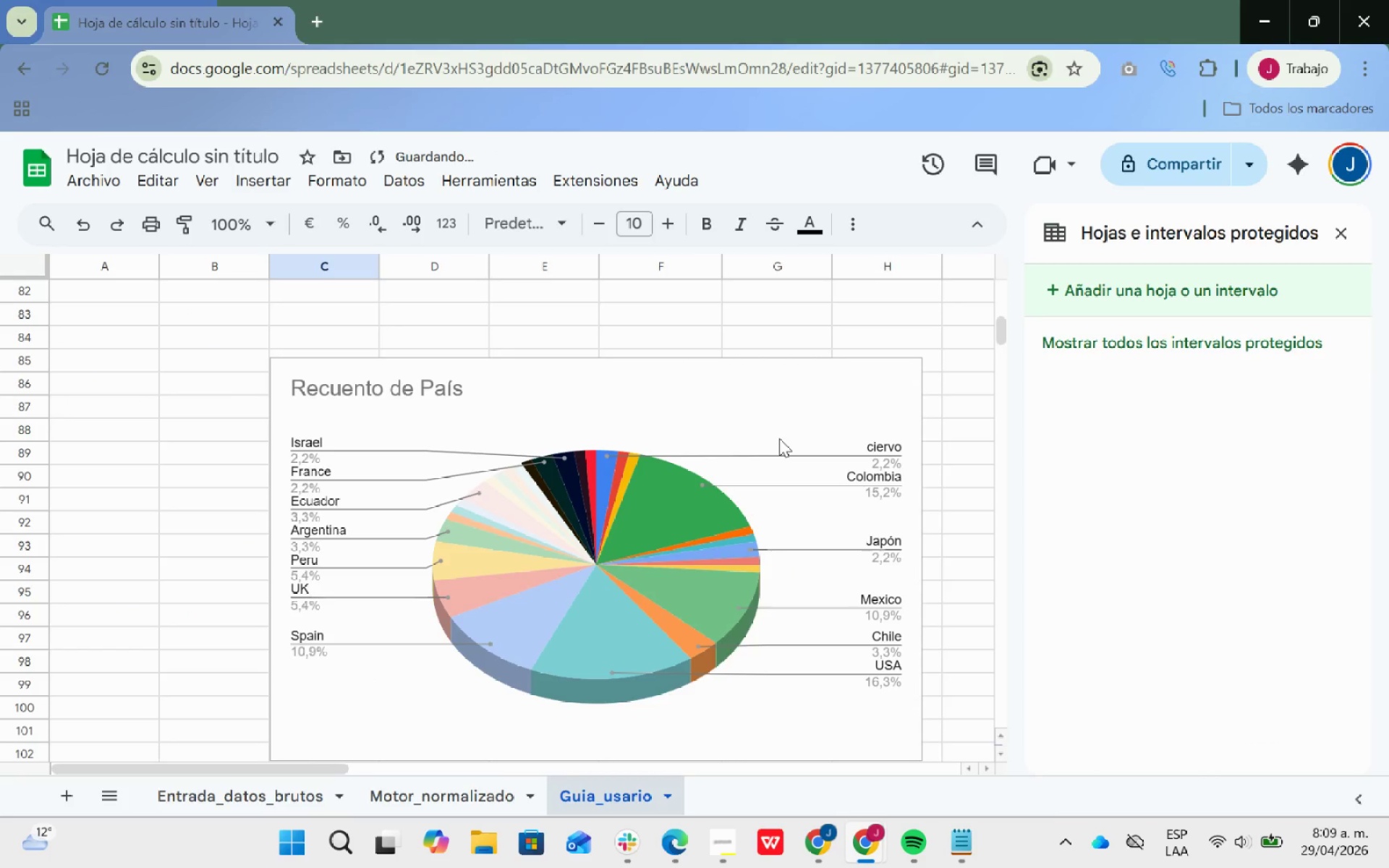 
left_click_drag(start_coordinate=[779, 438], to_coordinate=[615, 414])
 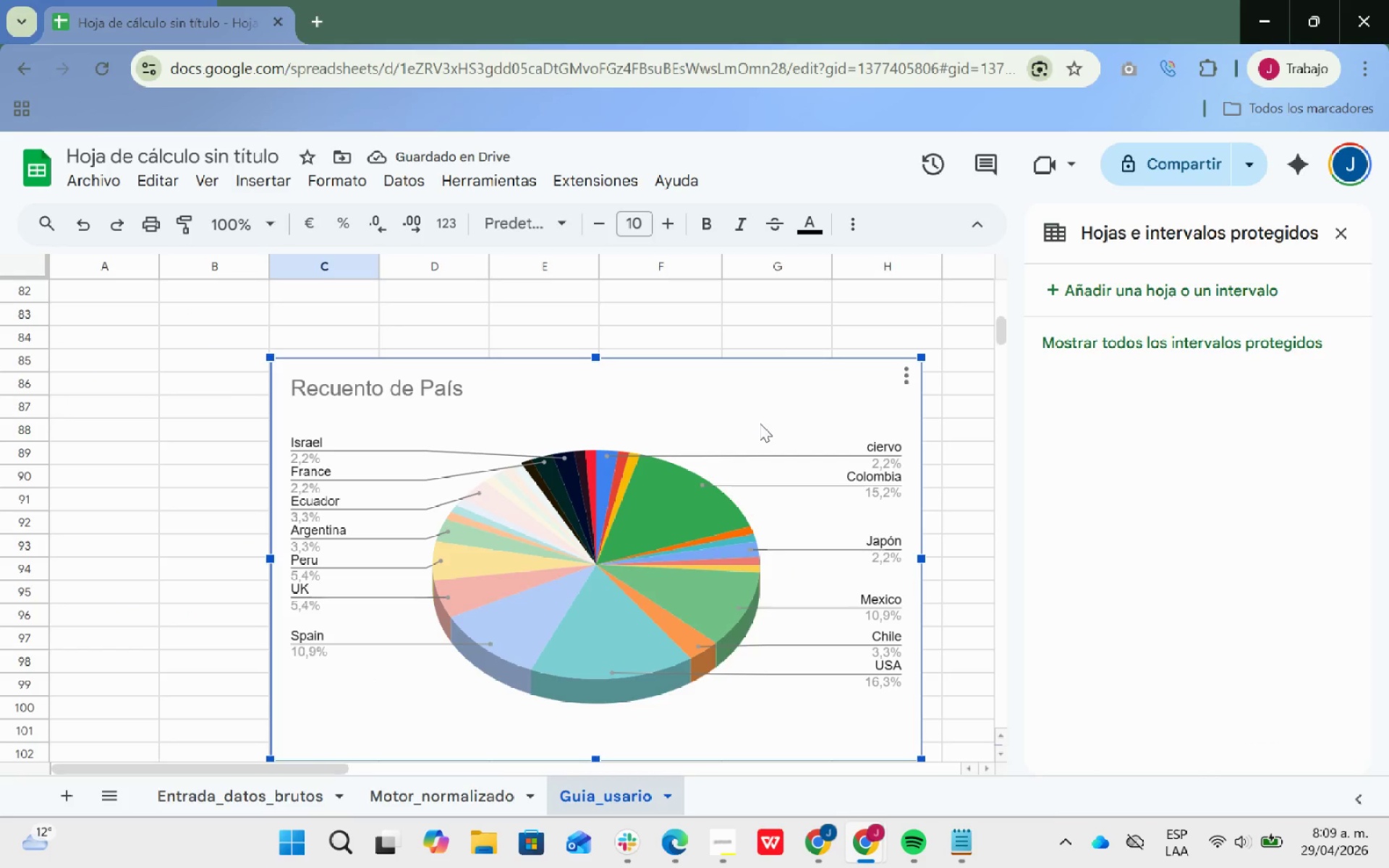 
scroll: coordinate [762, 423], scroll_direction: up, amount: 2.0
 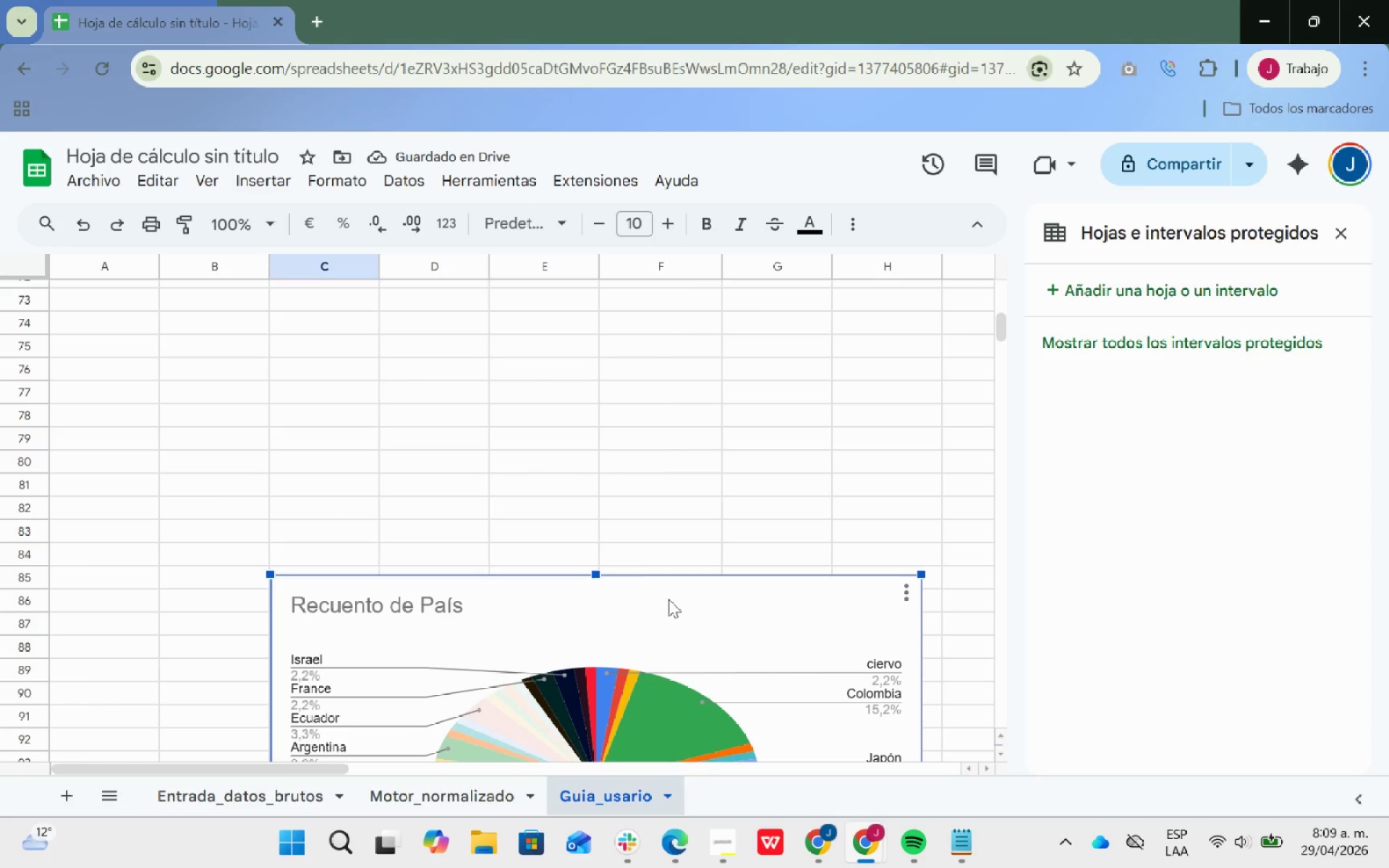 
left_click_drag(start_coordinate=[669, 600], to_coordinate=[480, 339])
 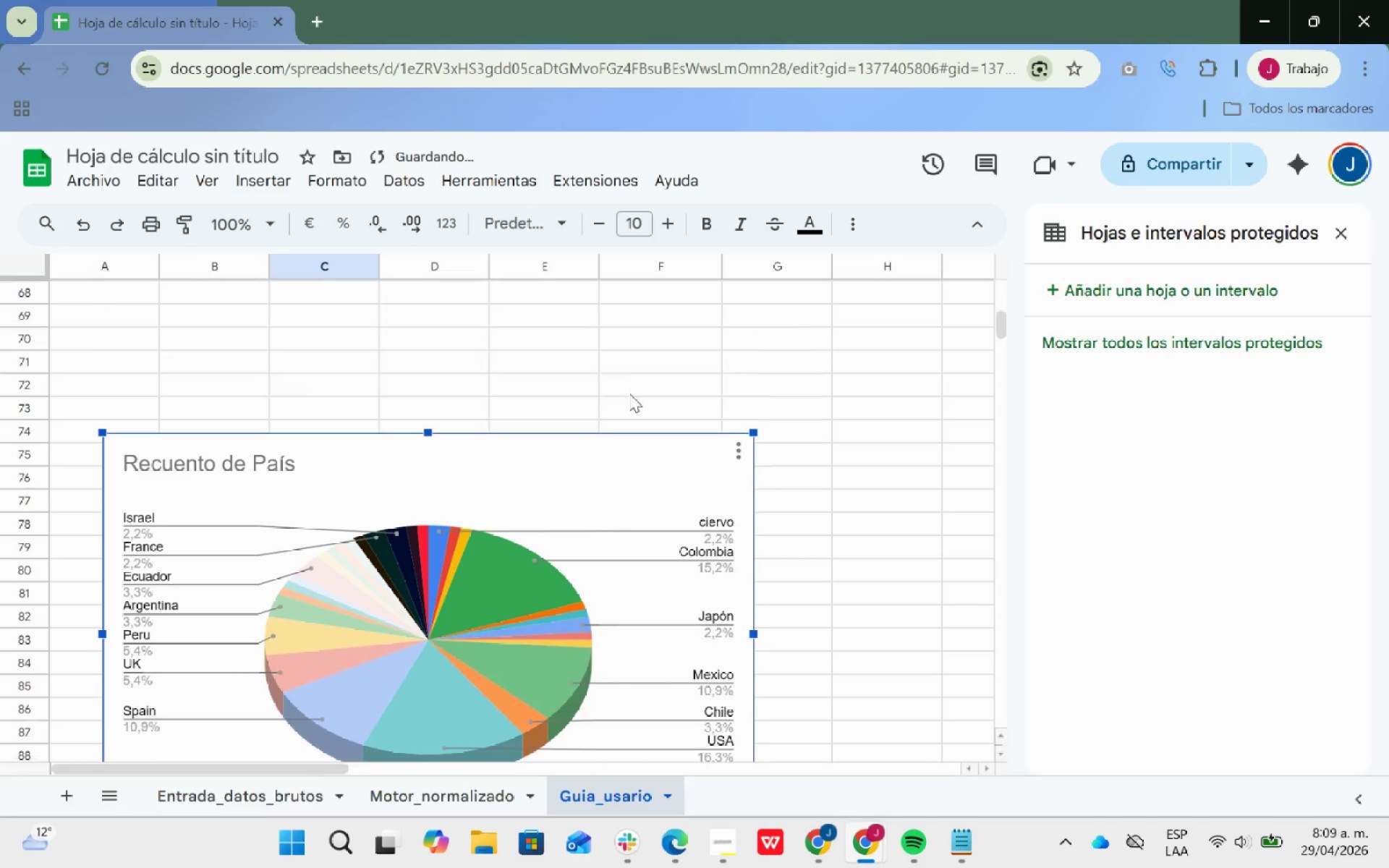 
scroll: coordinate [630, 394], scroll_direction: up, amount: 2.0
 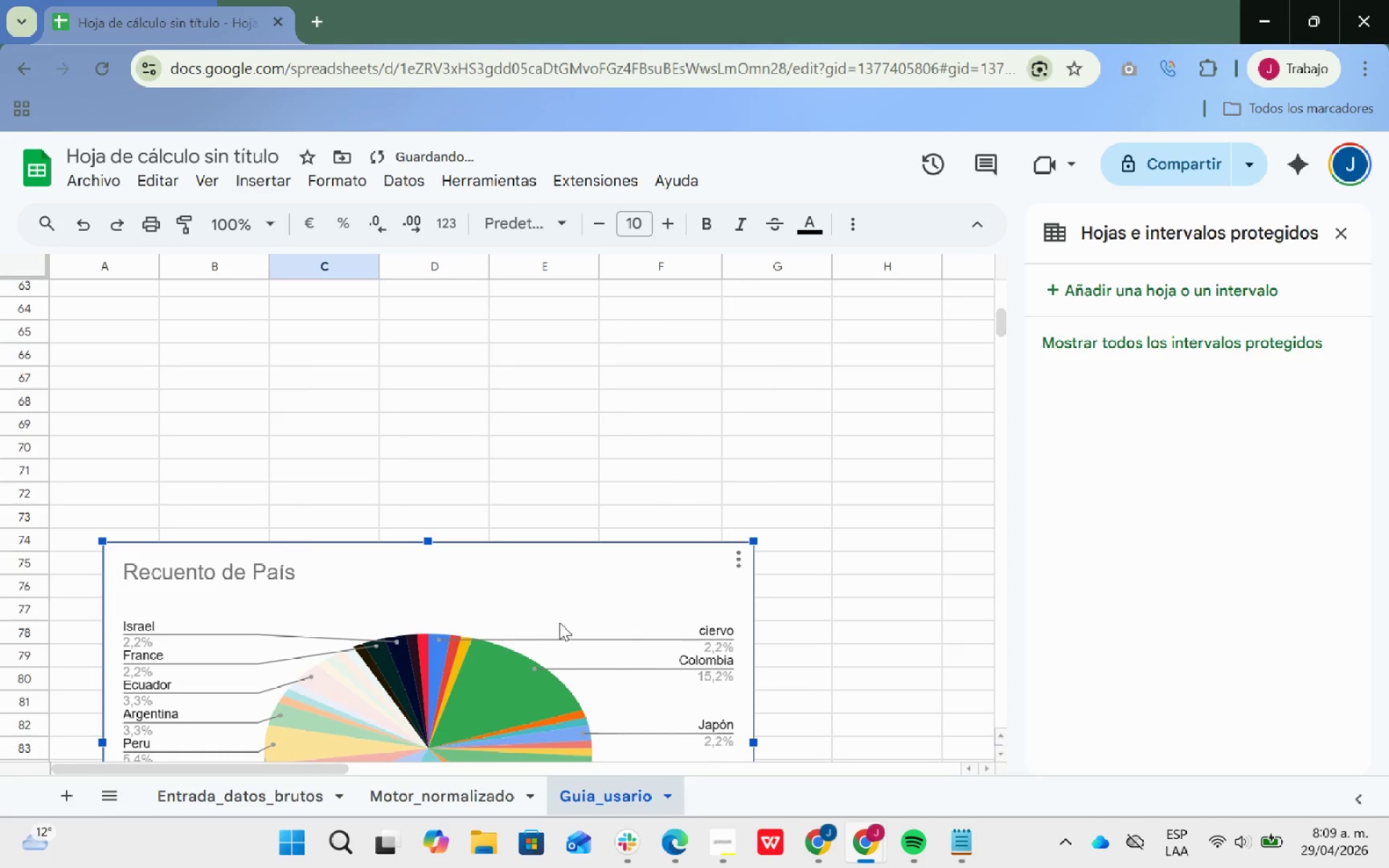 
left_click_drag(start_coordinate=[559, 622], to_coordinate=[602, 370])
 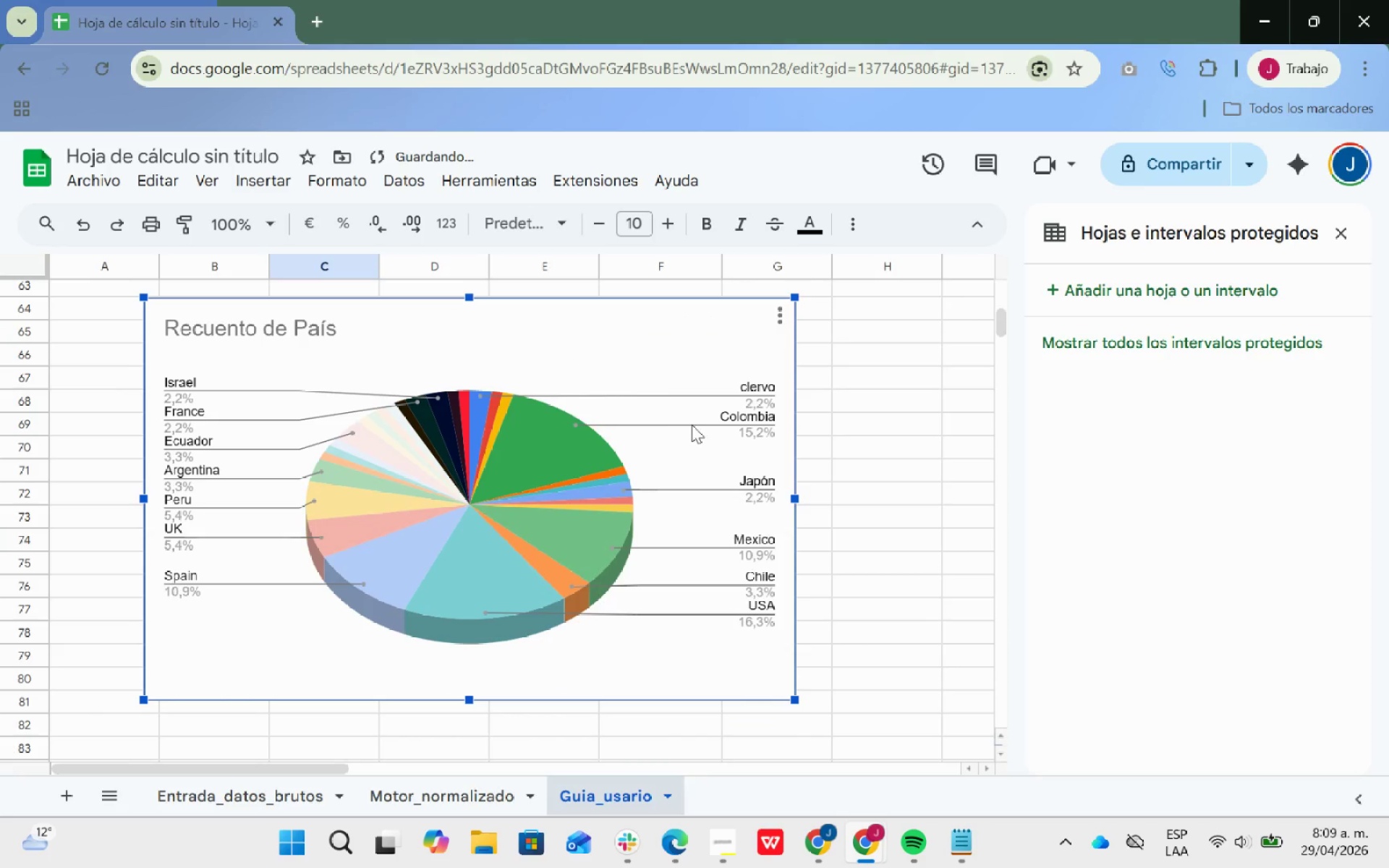 
left_click_drag(start_coordinate=[640, 486], to_coordinate=[645, 293])
 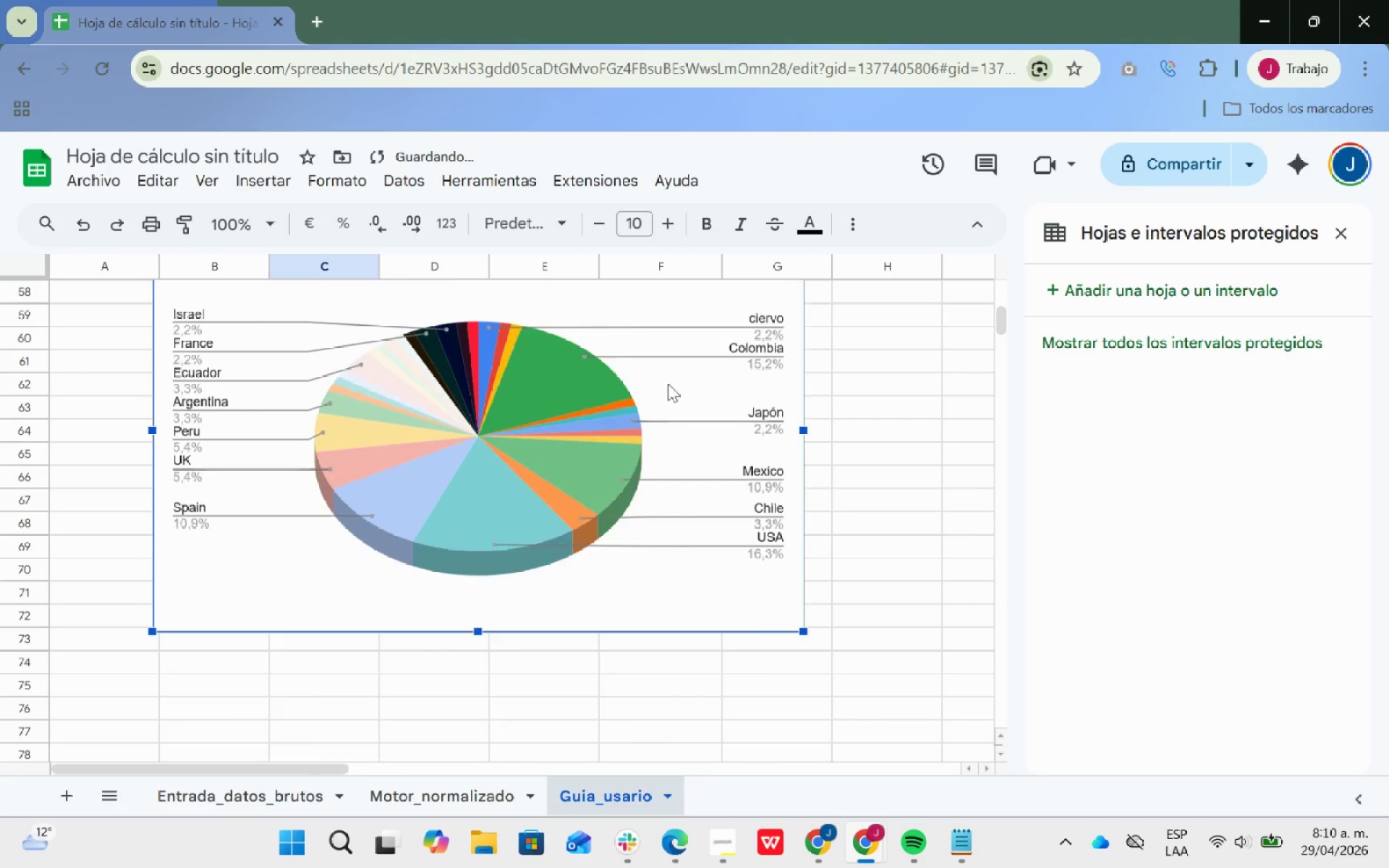 
scroll: coordinate [668, 406], scroll_direction: up, amount: 10.0
 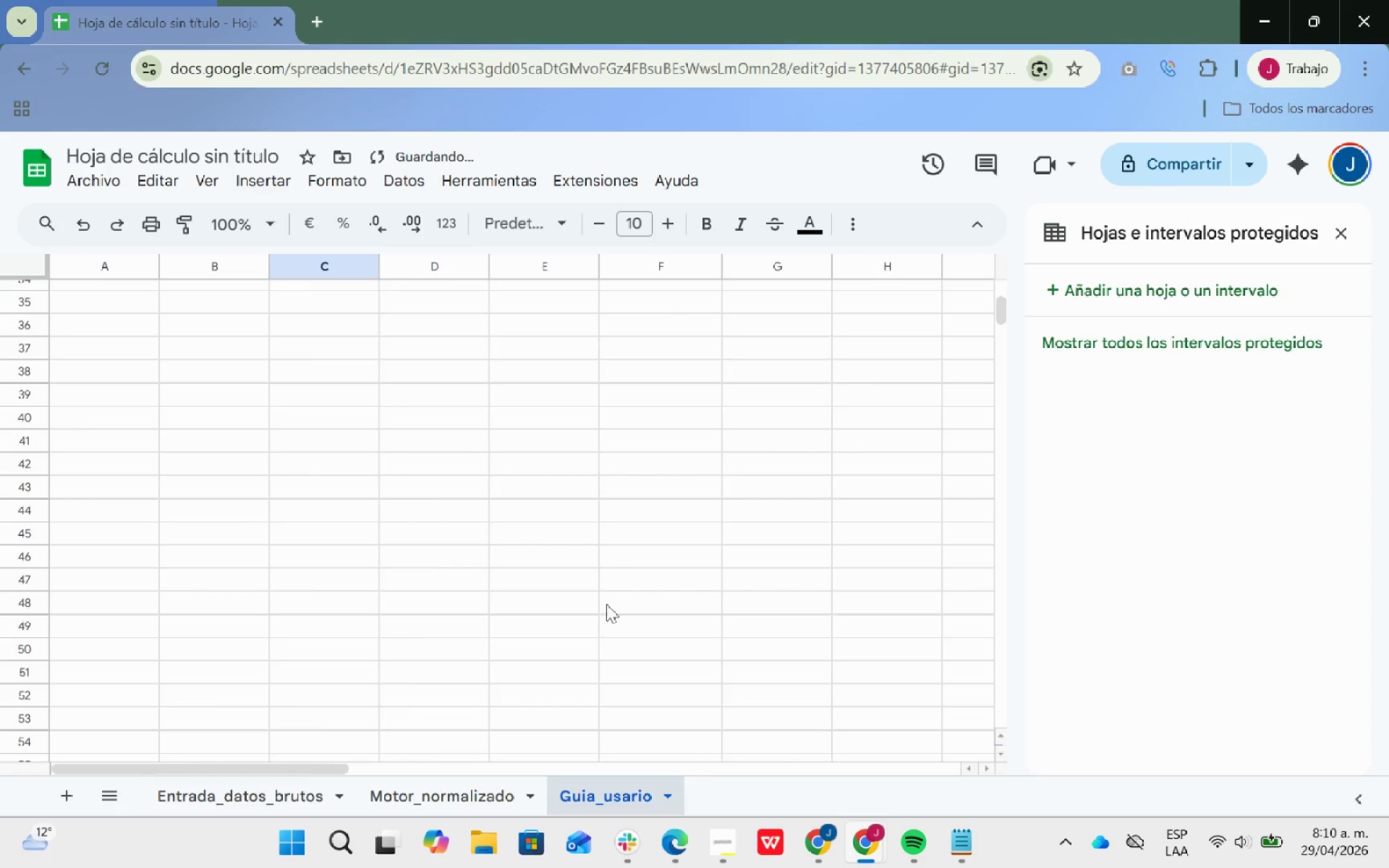 
left_click_drag(start_coordinate=[608, 601], to_coordinate=[610, 343])
 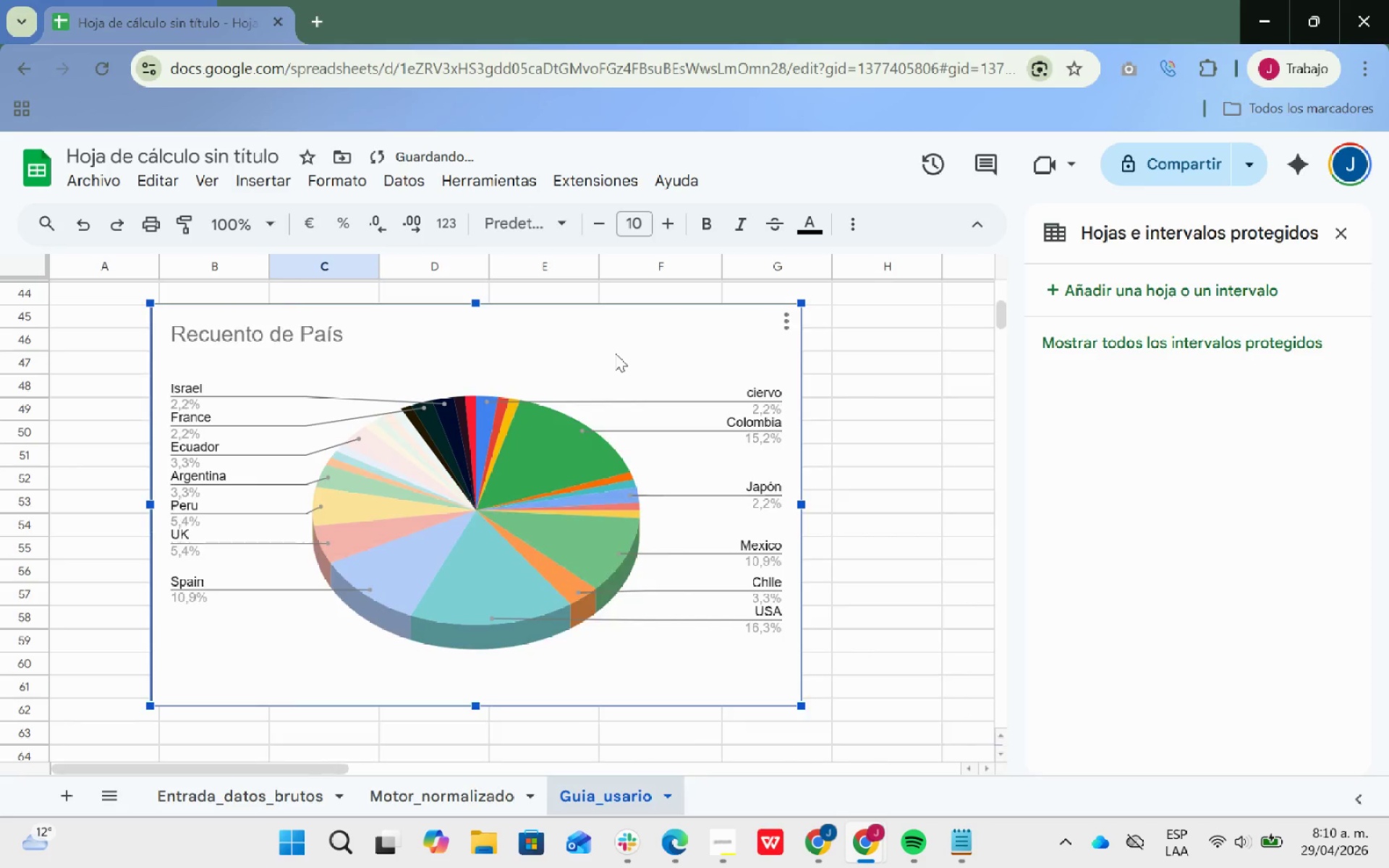 
scroll: coordinate [608, 601], scroll_direction: down, amount: 2.0
 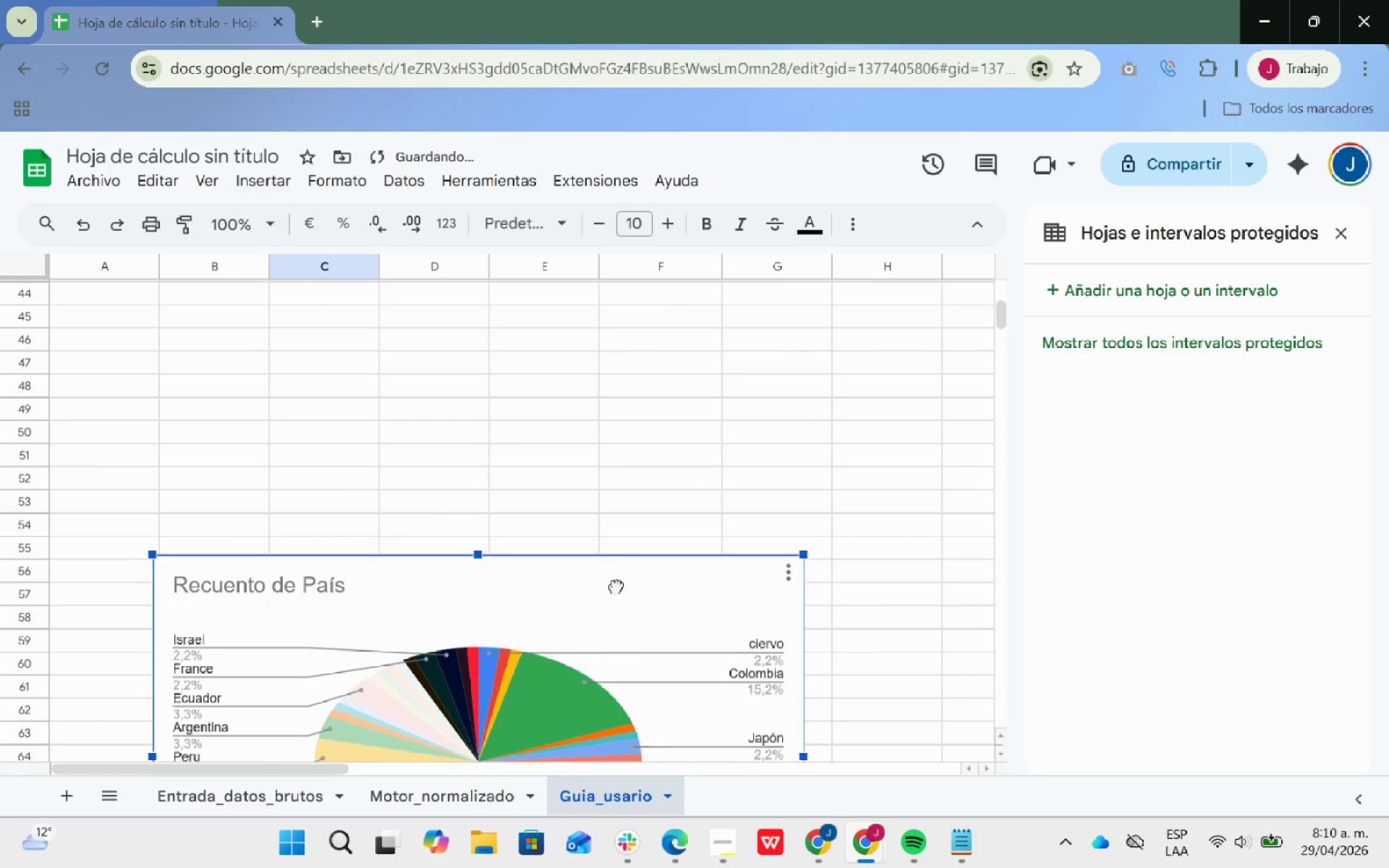 
scroll: coordinate [615, 353], scroll_direction: up, amount: 1.0
 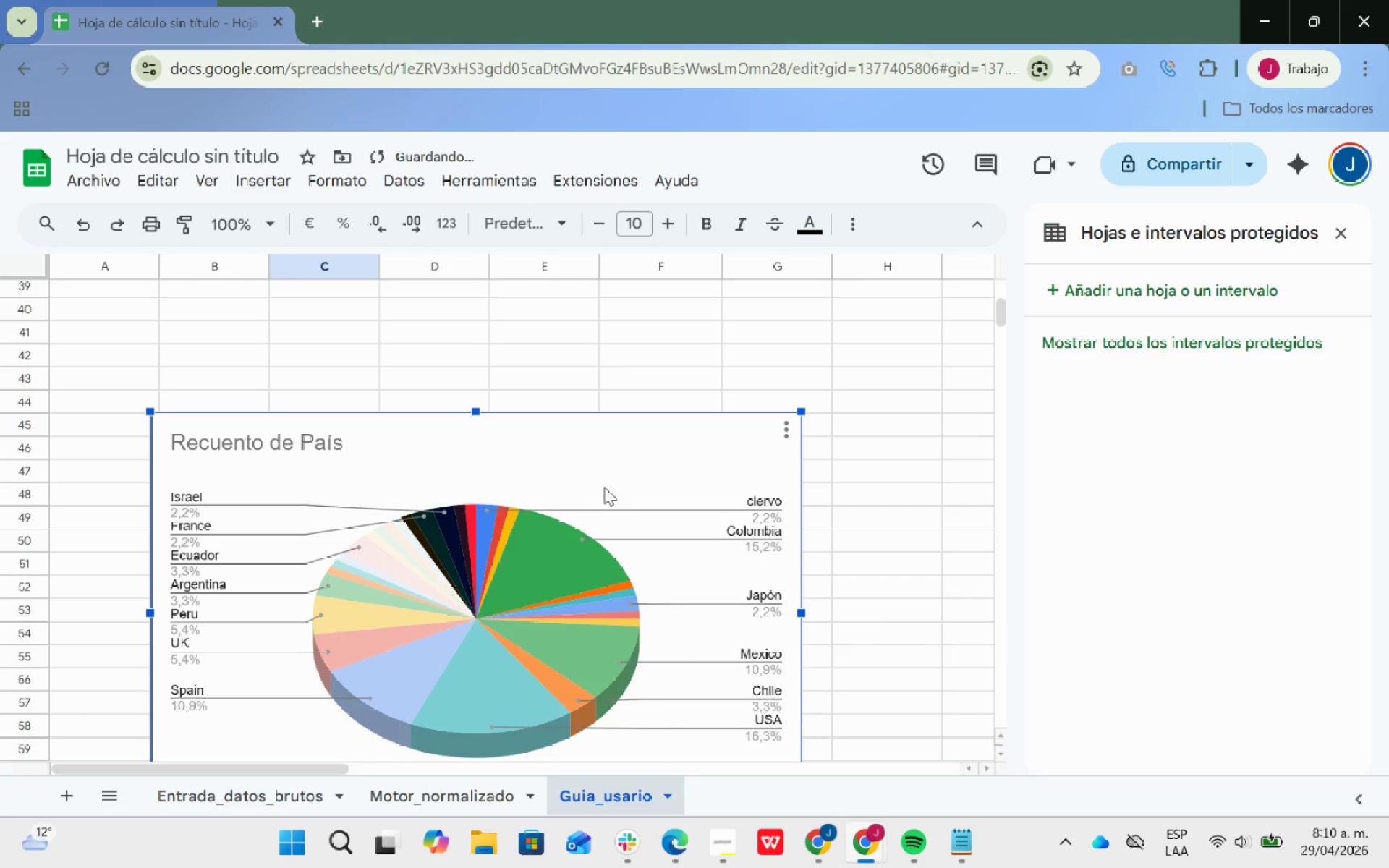 
left_click_drag(start_coordinate=[606, 472], to_coordinate=[595, 339])
 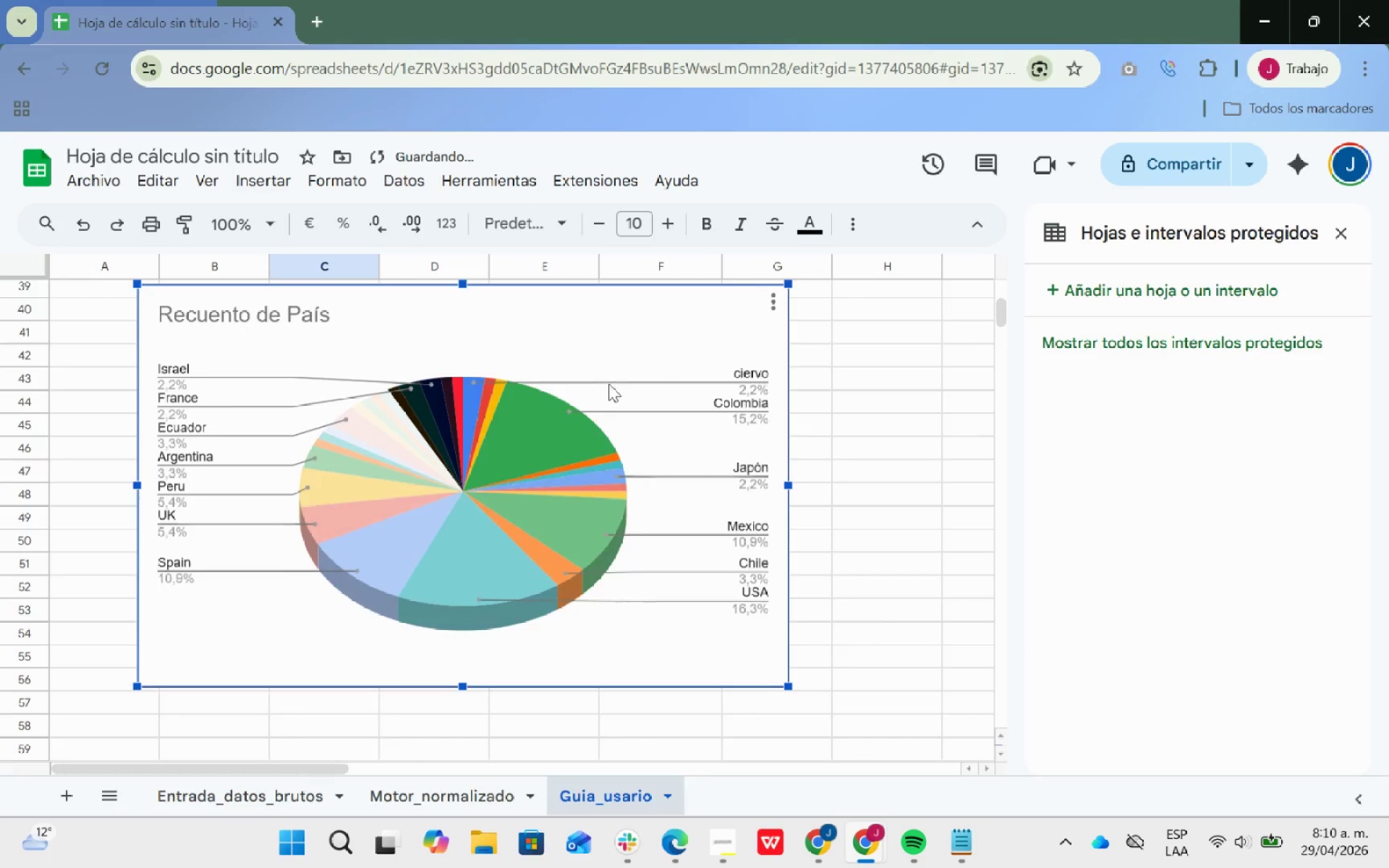 
scroll: coordinate [612, 403], scroll_direction: up, amount: 3.0
 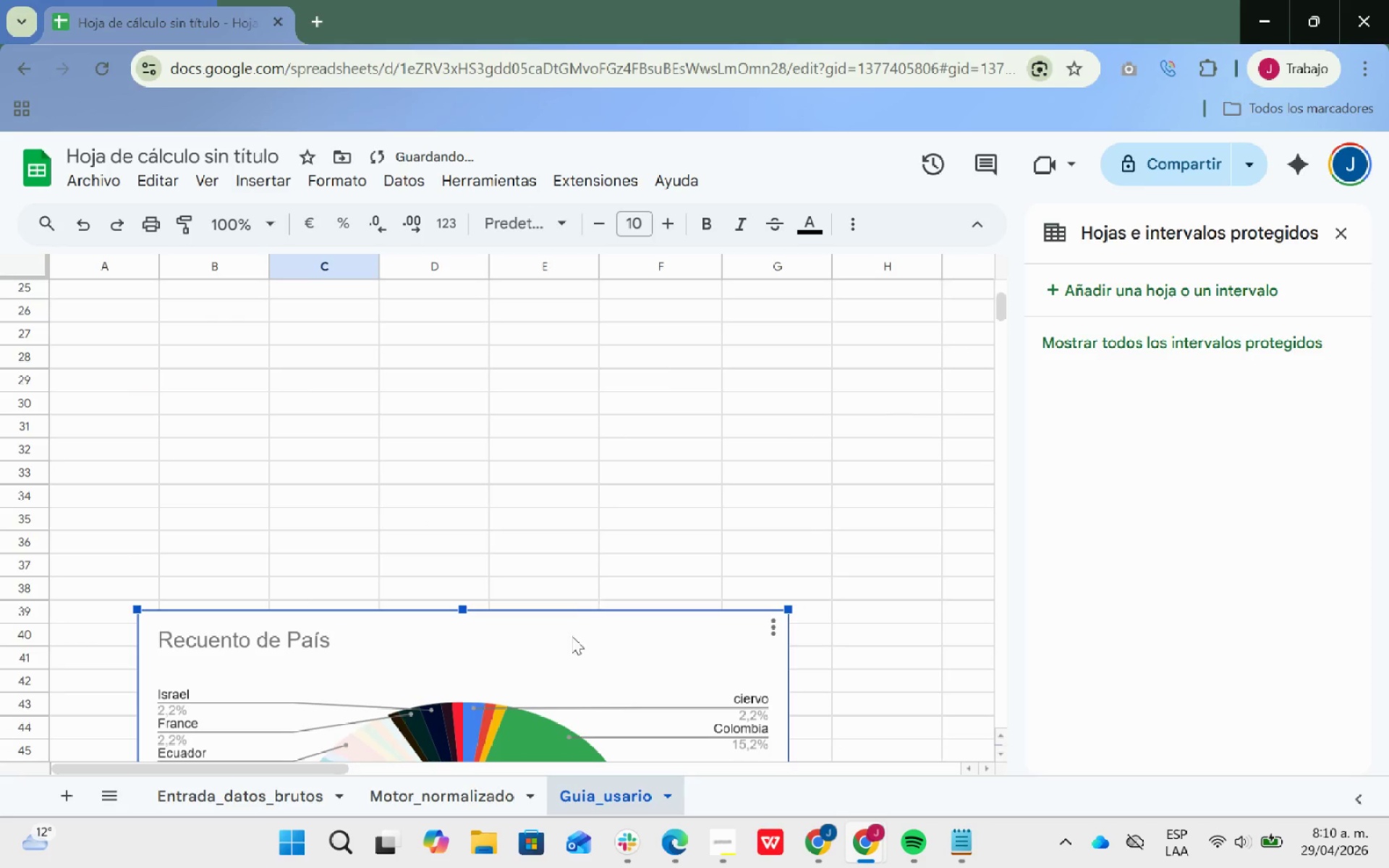 
left_click_drag(start_coordinate=[572, 638], to_coordinate=[590, 404])
 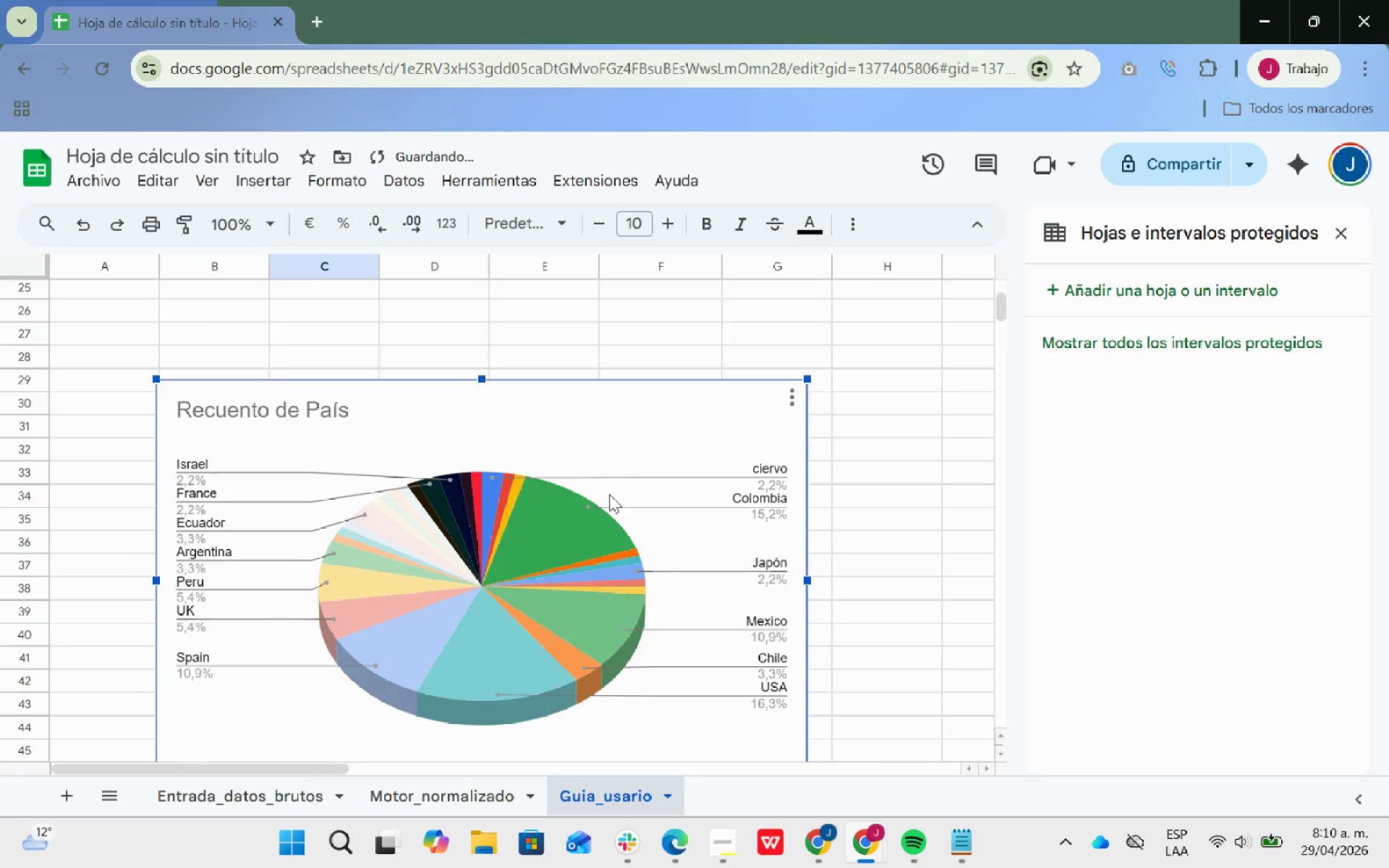 
scroll: coordinate [611, 497], scroll_direction: up, amount: 1.0
 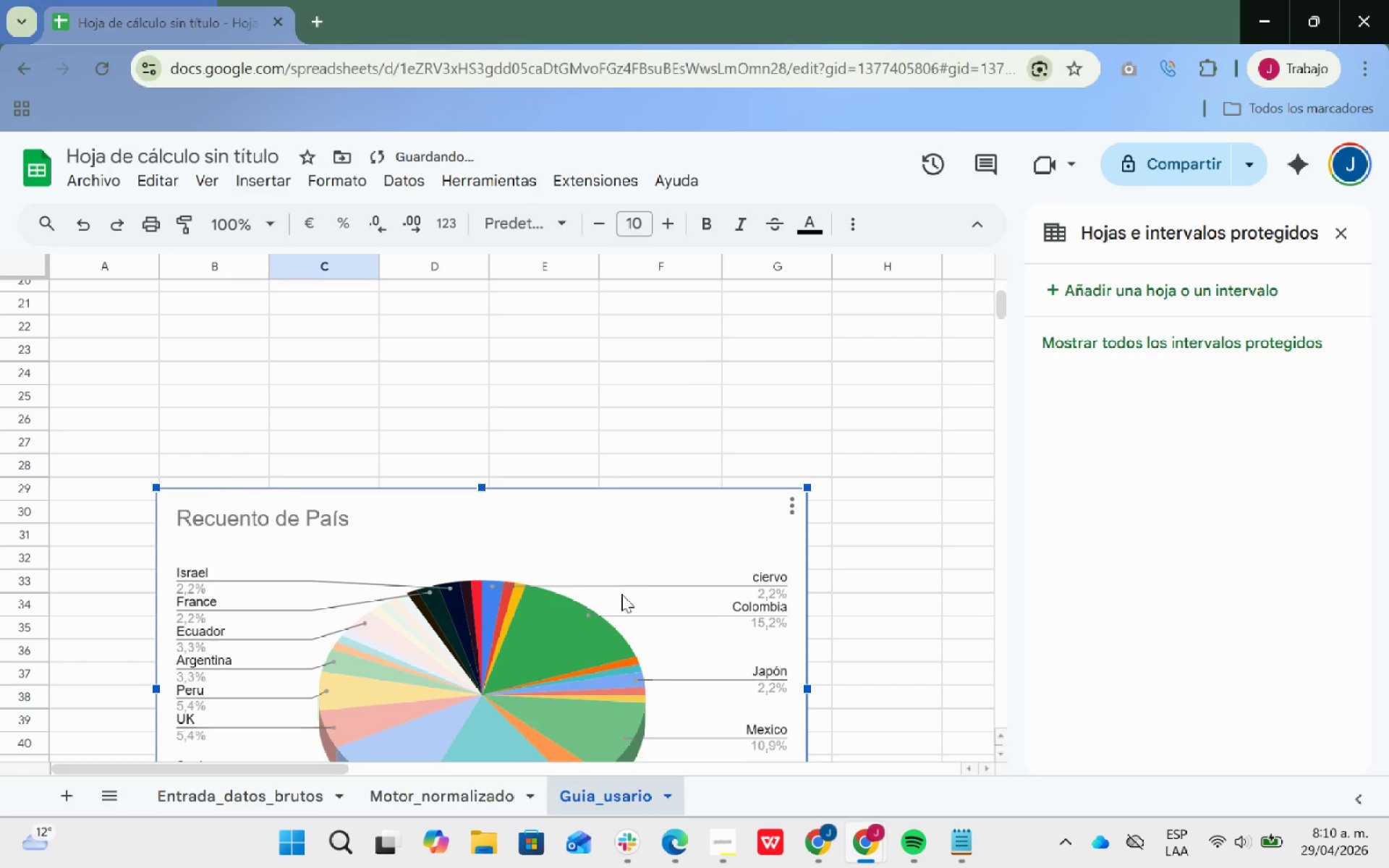 
left_click_drag(start_coordinate=[615, 582], to_coordinate=[603, 391])
 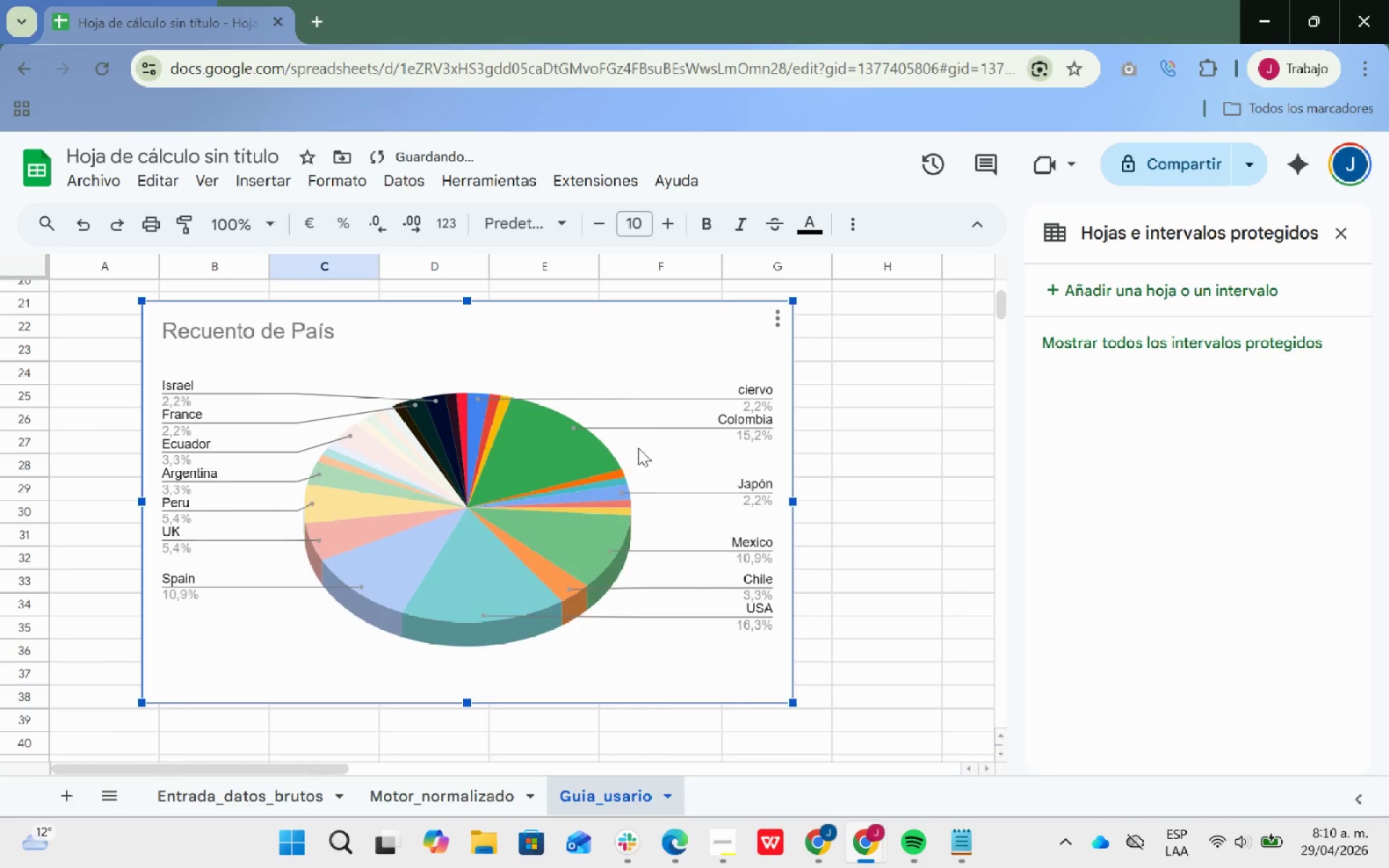 
scroll: coordinate [638, 449], scroll_direction: up, amount: 4.0
 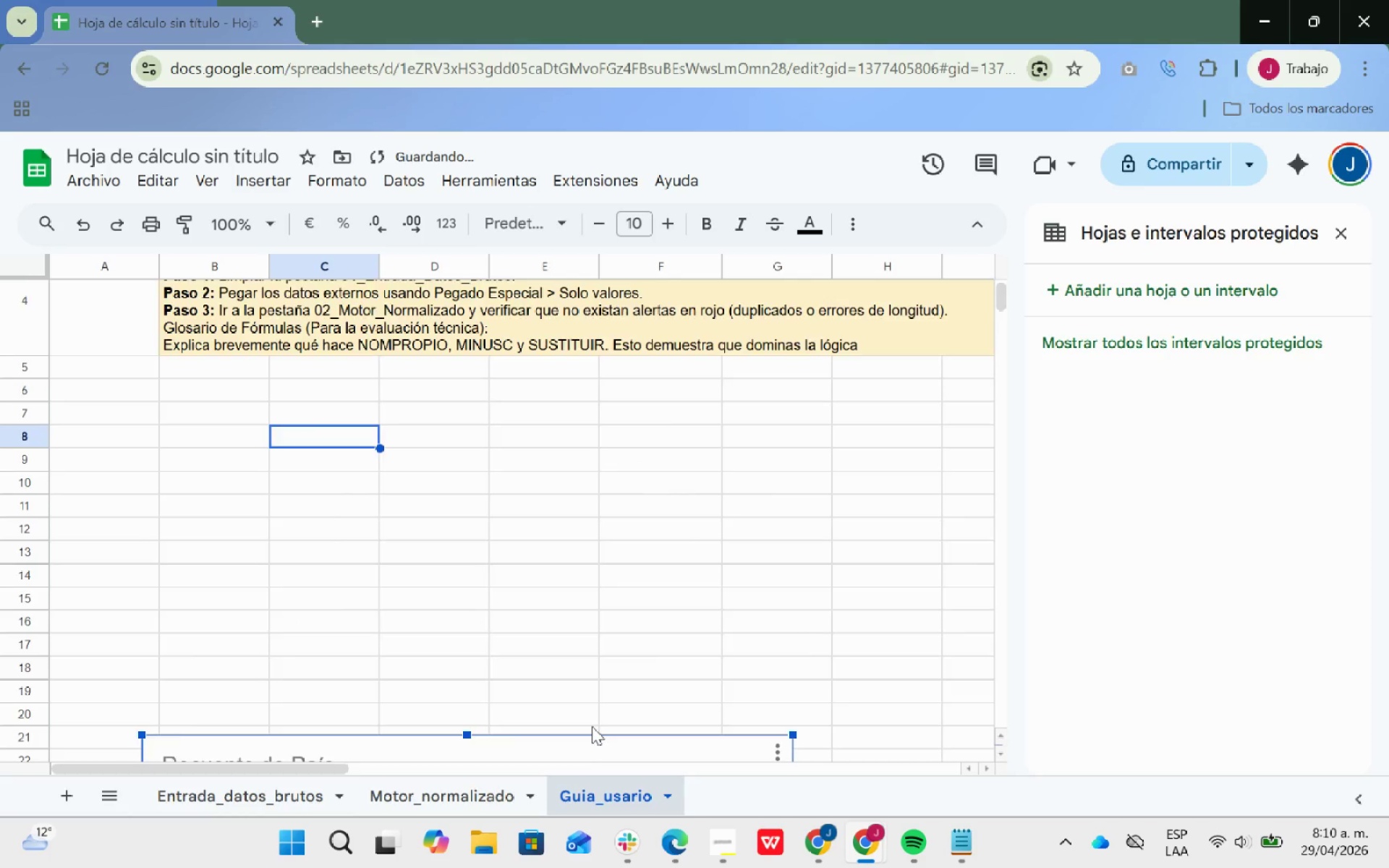 
scroll: coordinate [592, 726], scroll_direction: down, amount: 1.0
 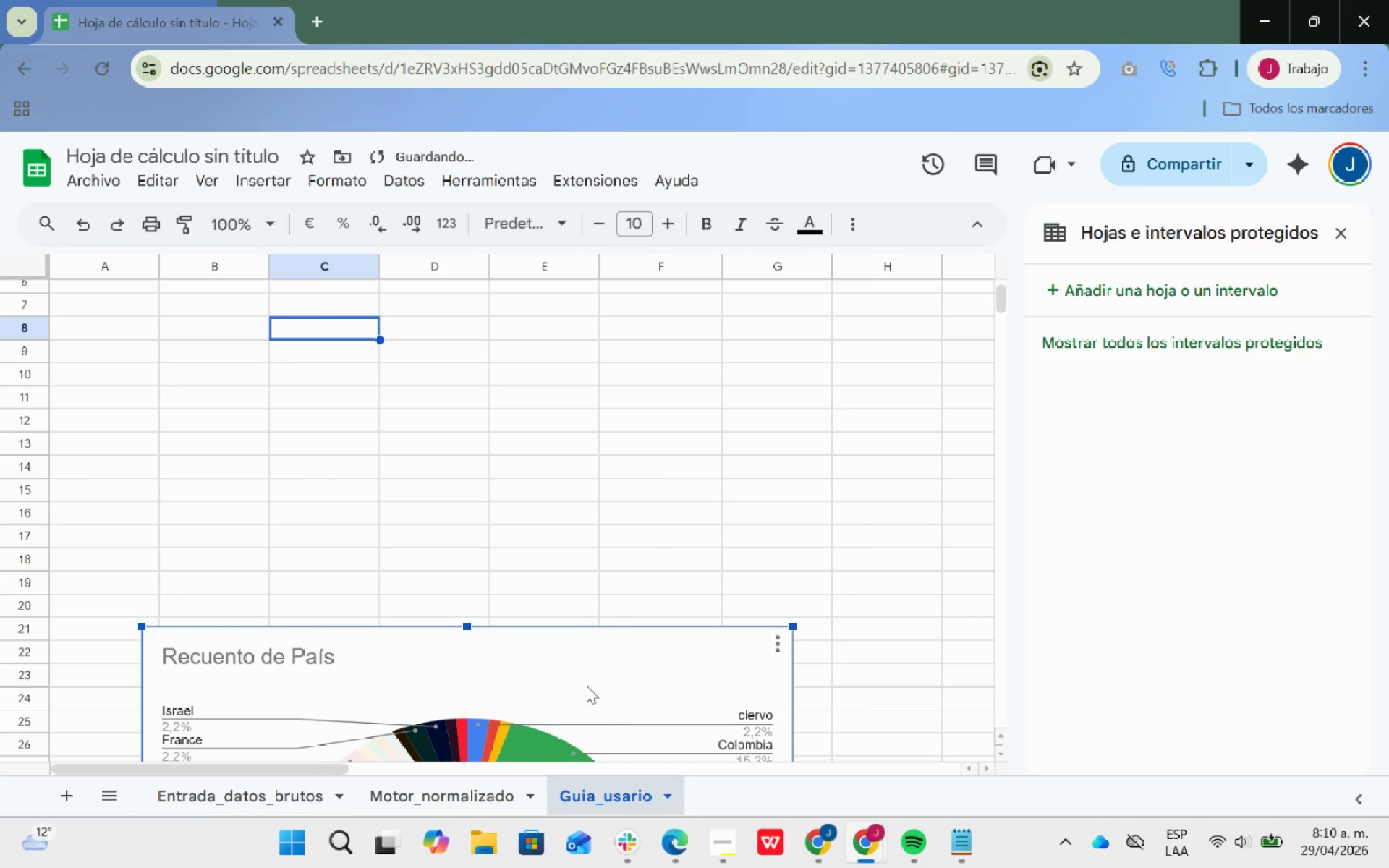 
left_click_drag(start_coordinate=[586, 682], to_coordinate=[583, 366])
 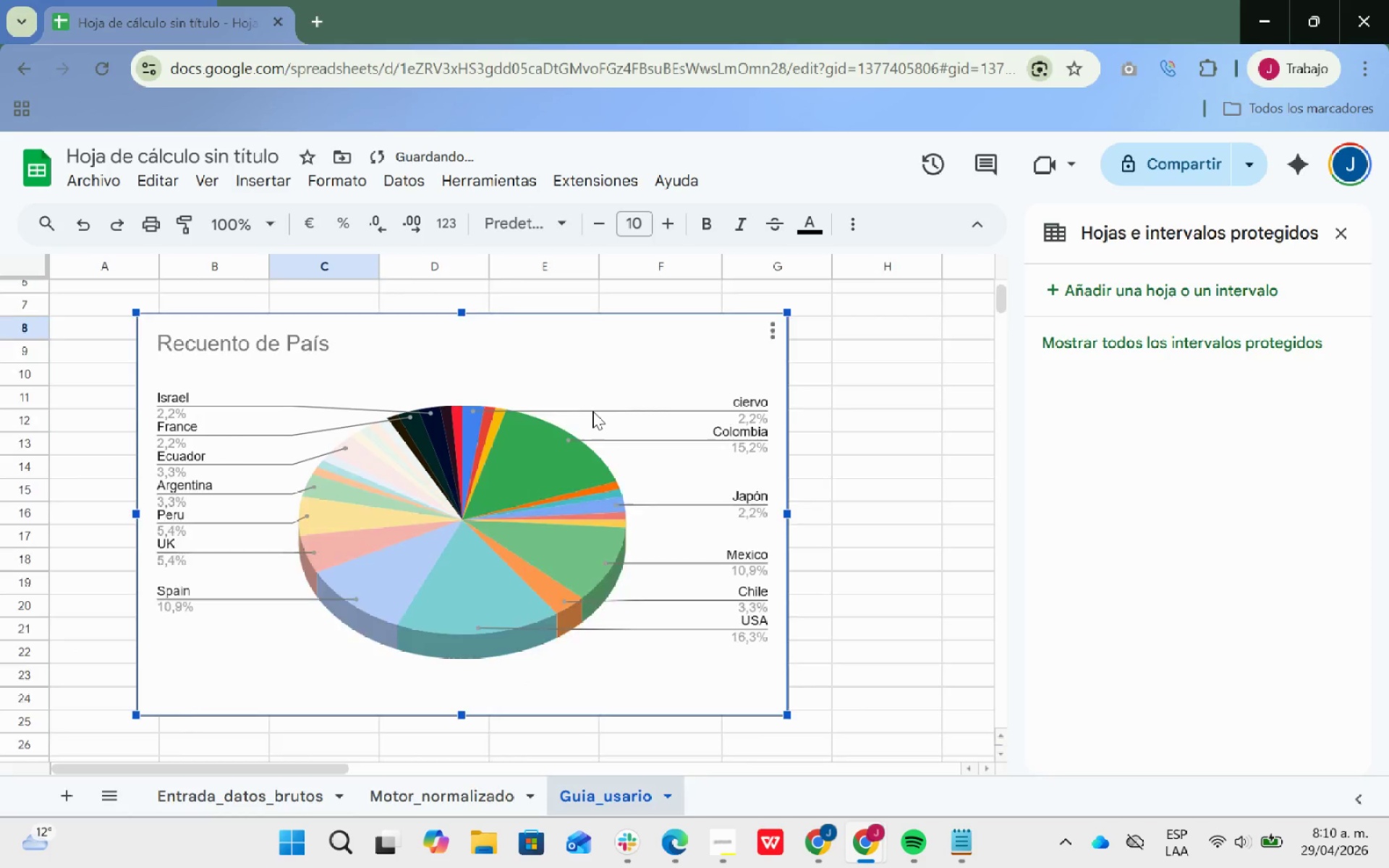 
scroll: coordinate [592, 411], scroll_direction: up, amount: 2.0
 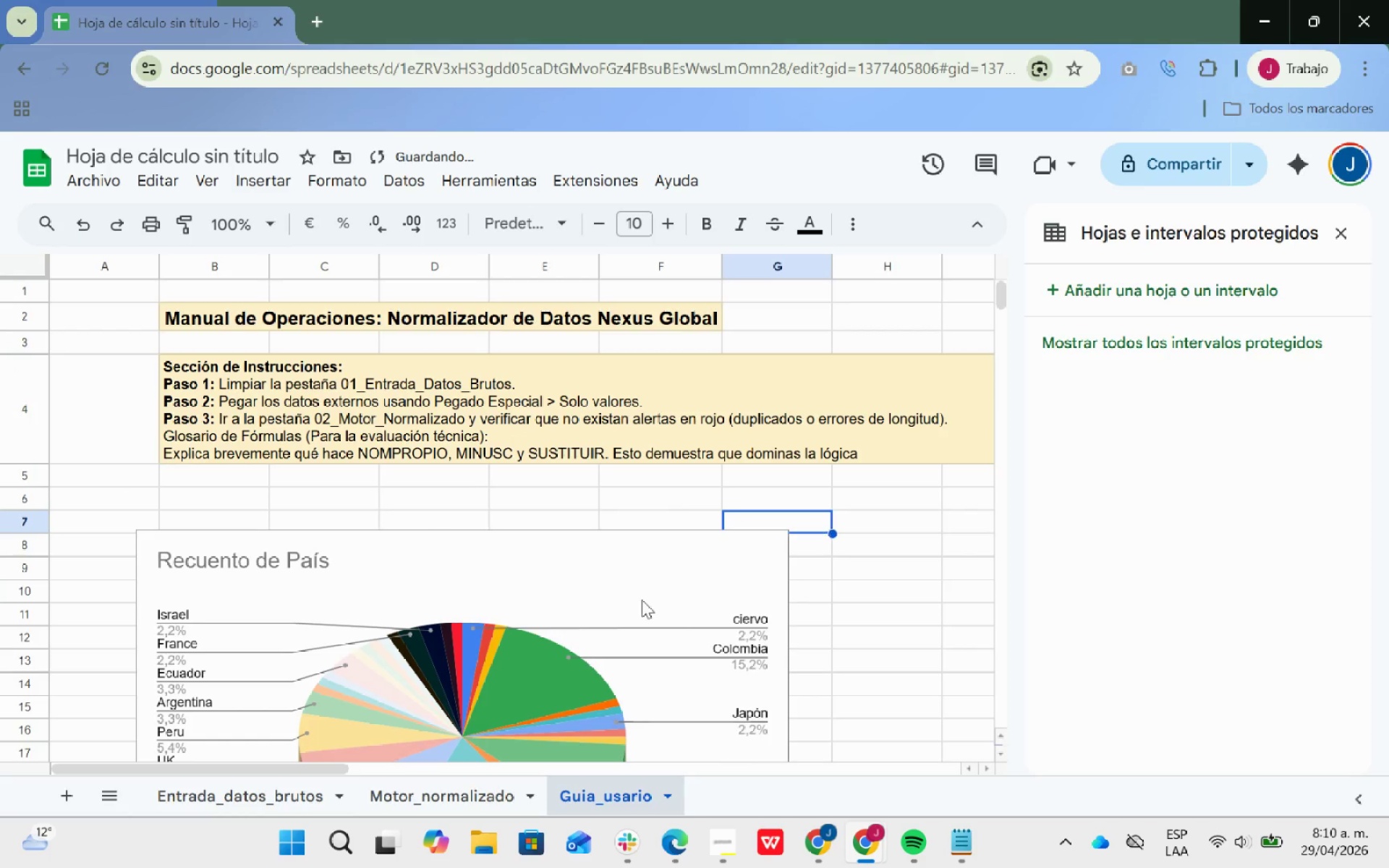 
left_click_drag(start_coordinate=[606, 595], to_coordinate=[679, 576])
 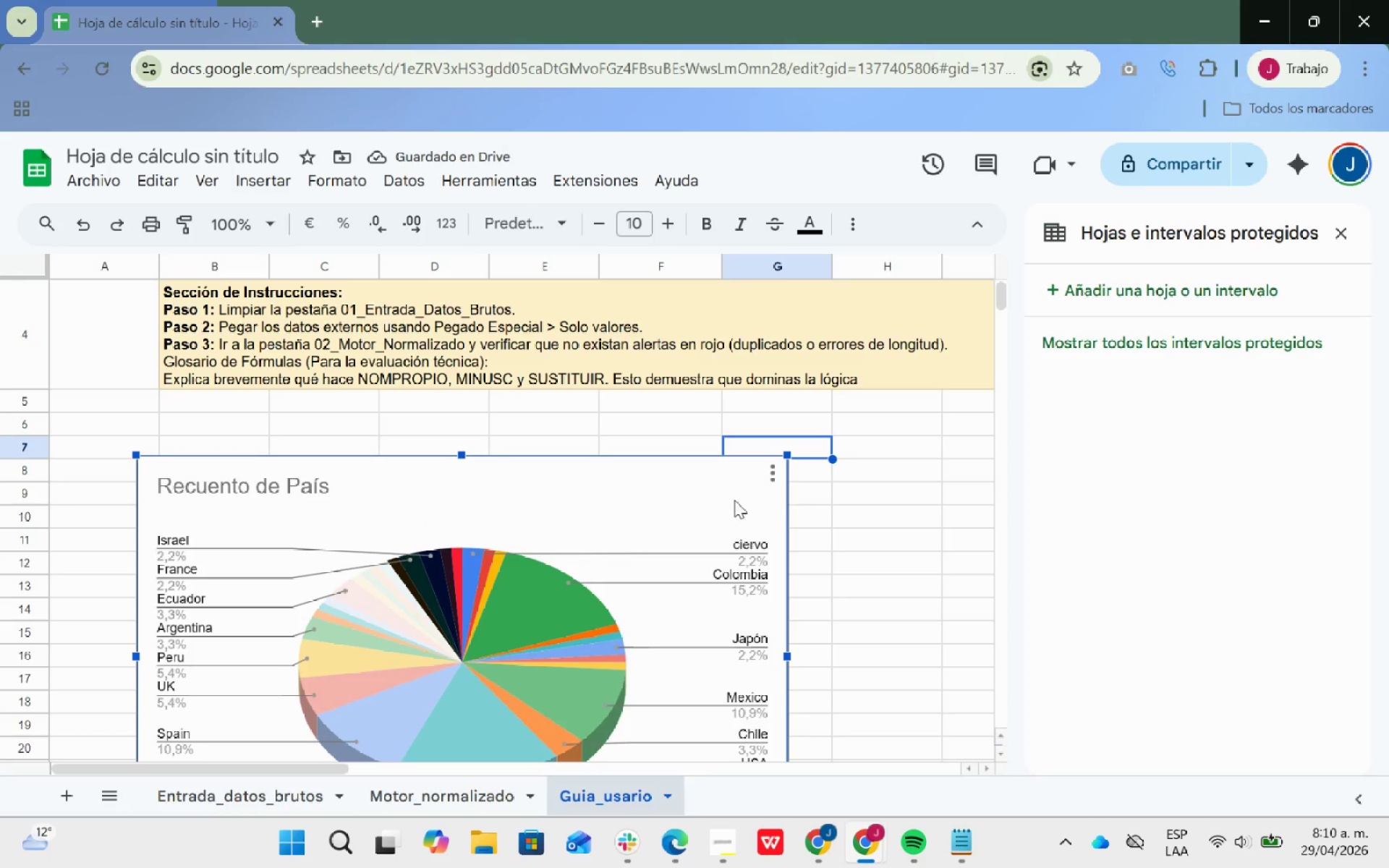 
left_click_drag(start_coordinate=[700, 490], to_coordinate=[731, 479])
 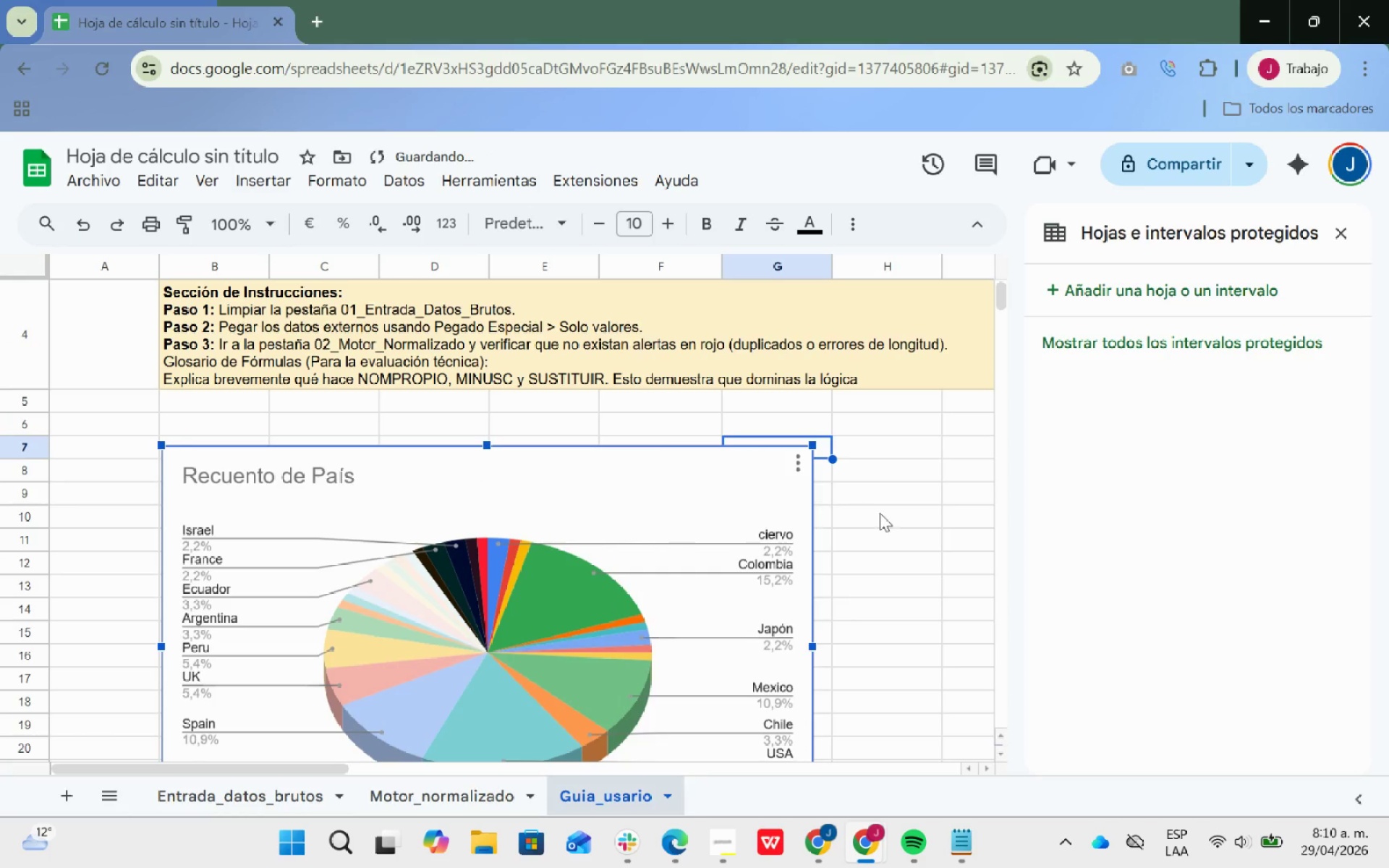 
left_click([881, 514])
 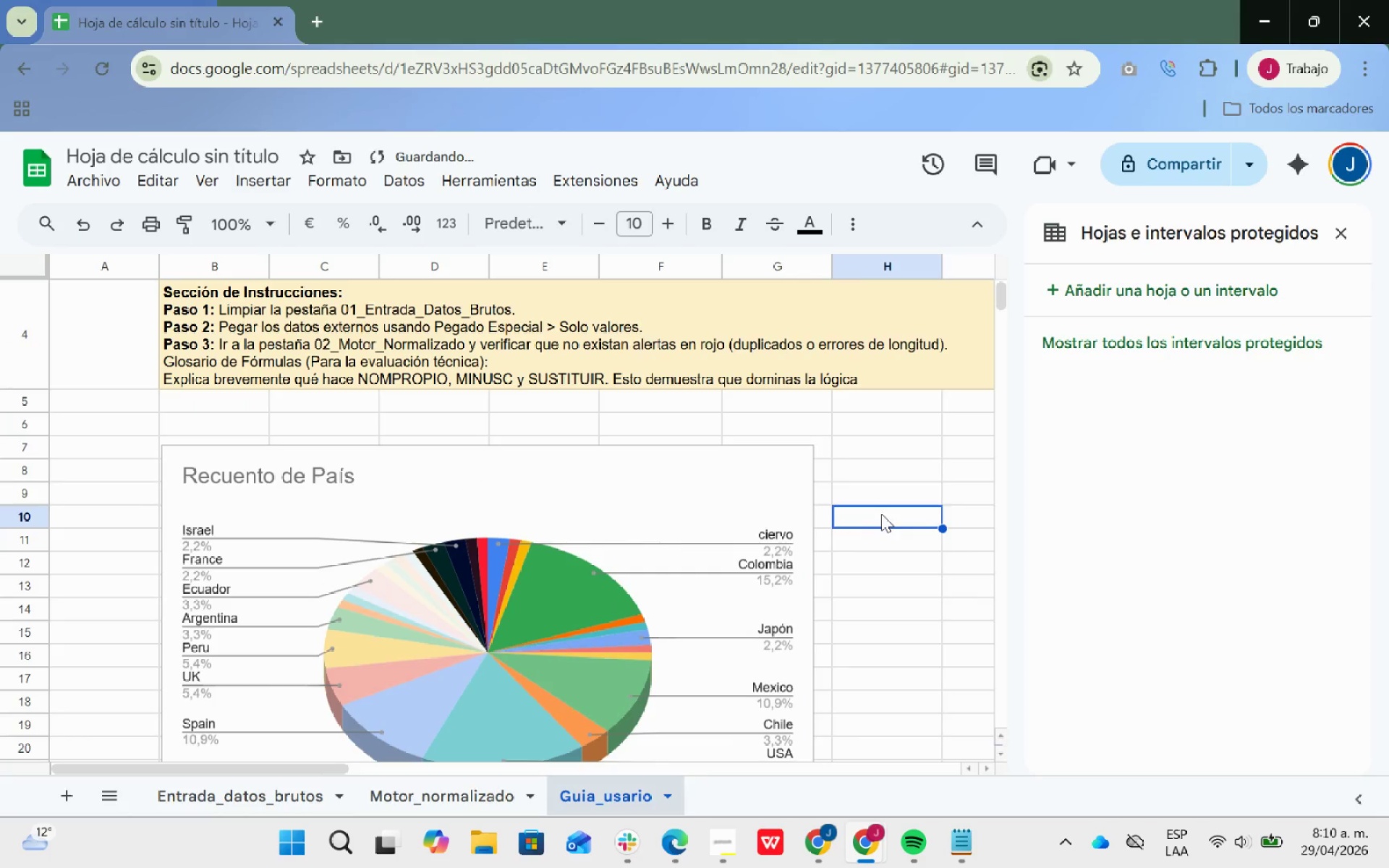 
scroll: coordinate [874, 529], scroll_direction: up, amount: 3.0
 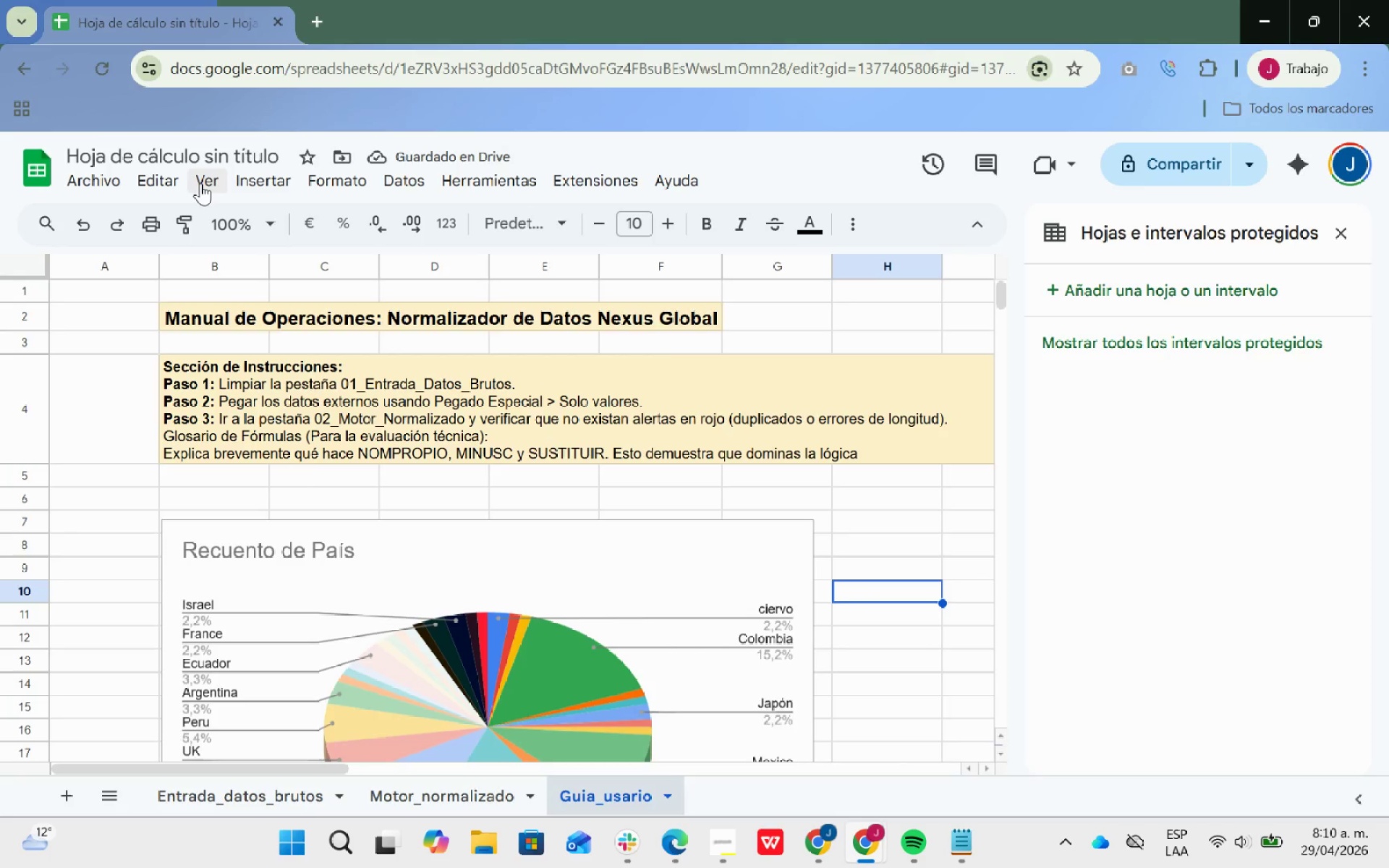 
left_click([200, 182])
 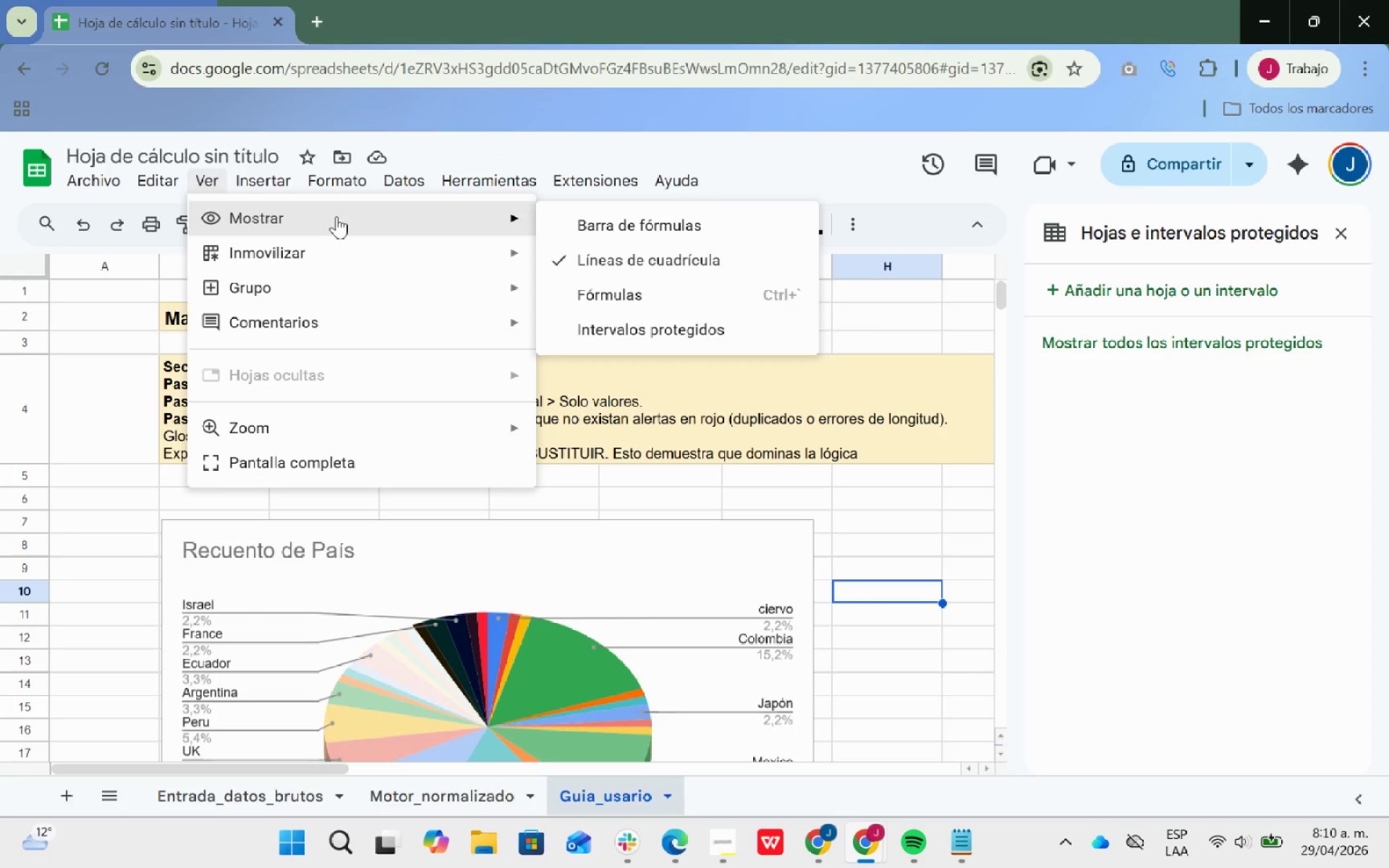 
left_click([577, 270])
 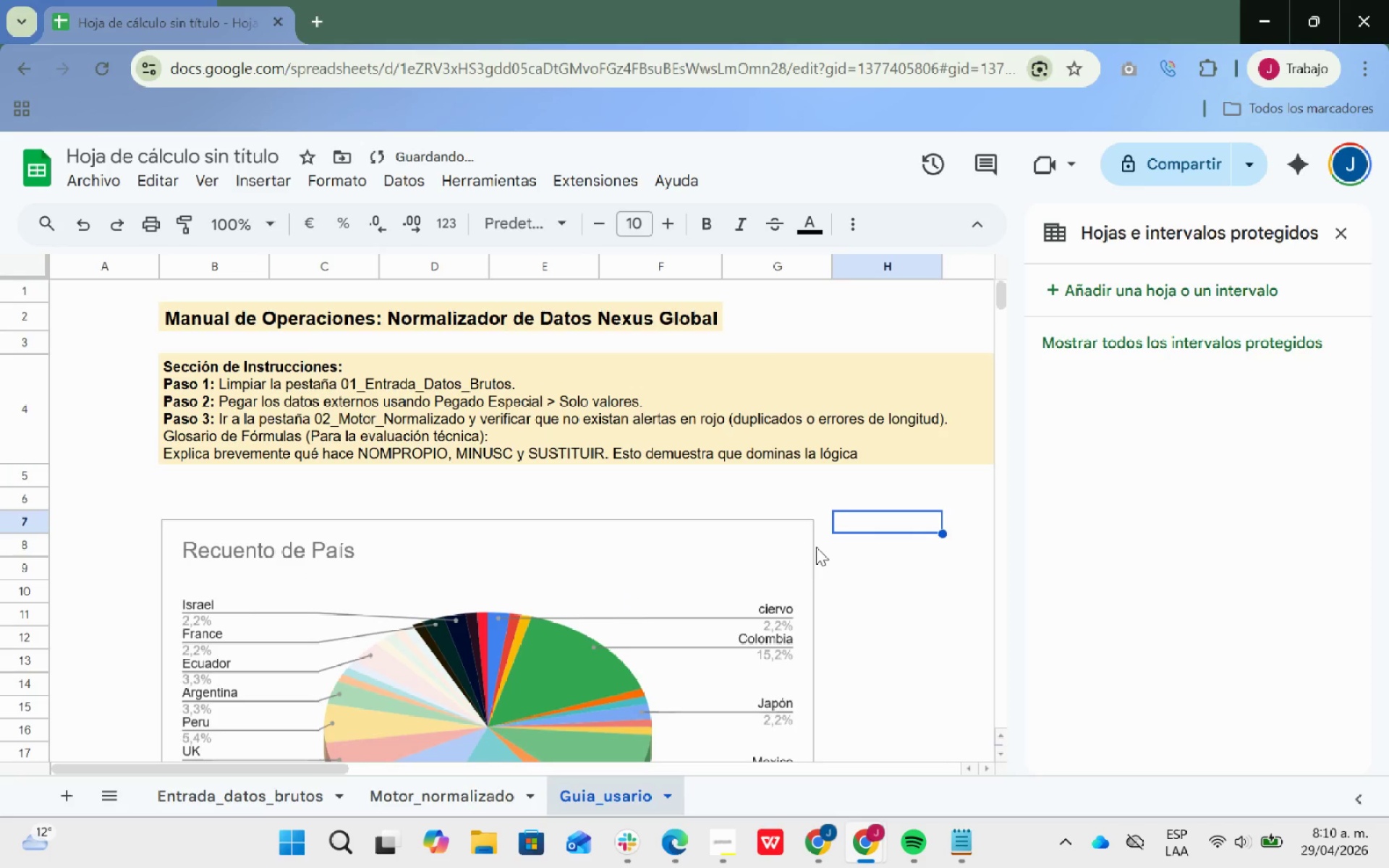 
left_click_drag(start_coordinate=[567, 611], to_coordinate=[590, 584])
 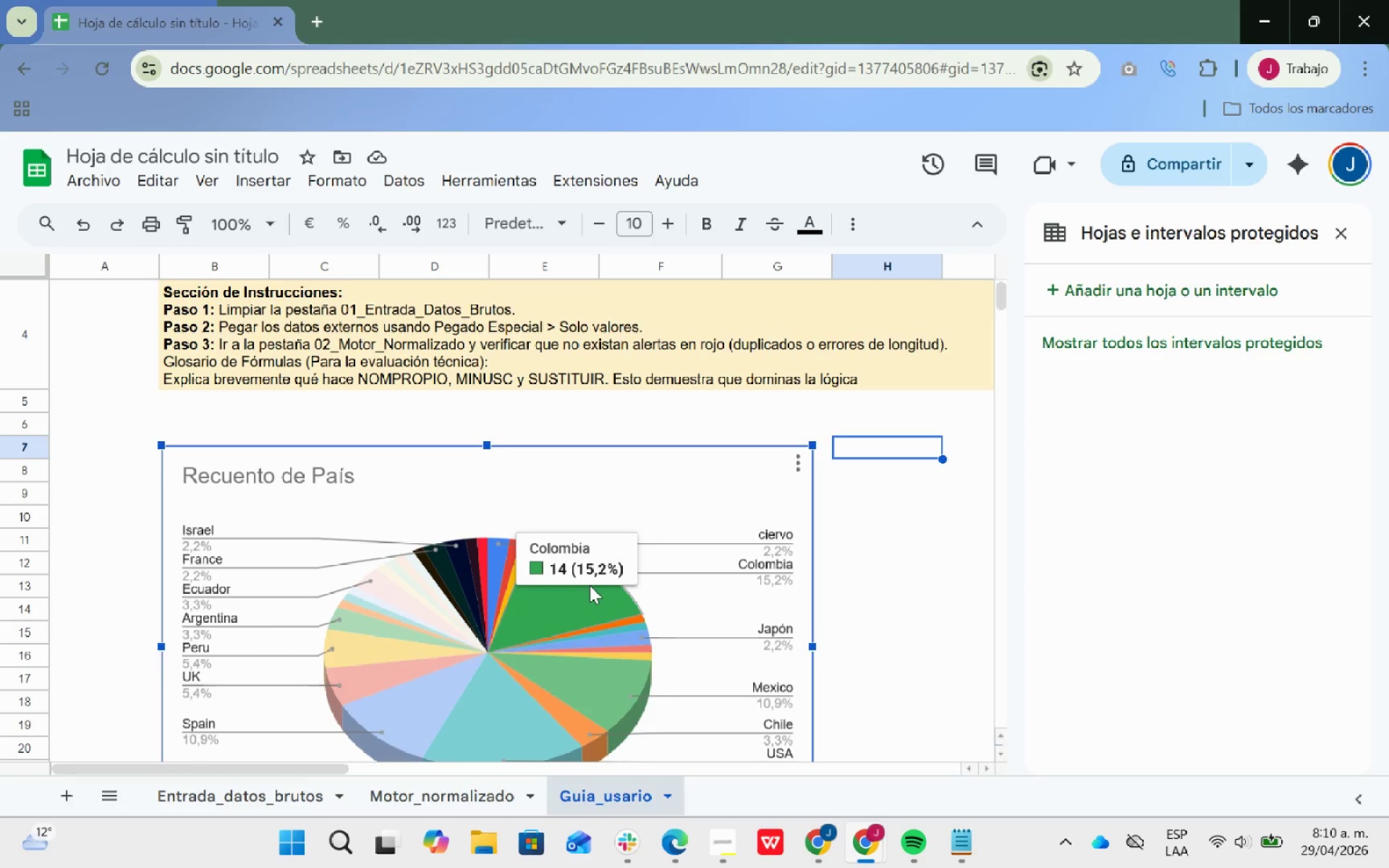 
wait(16.11)
 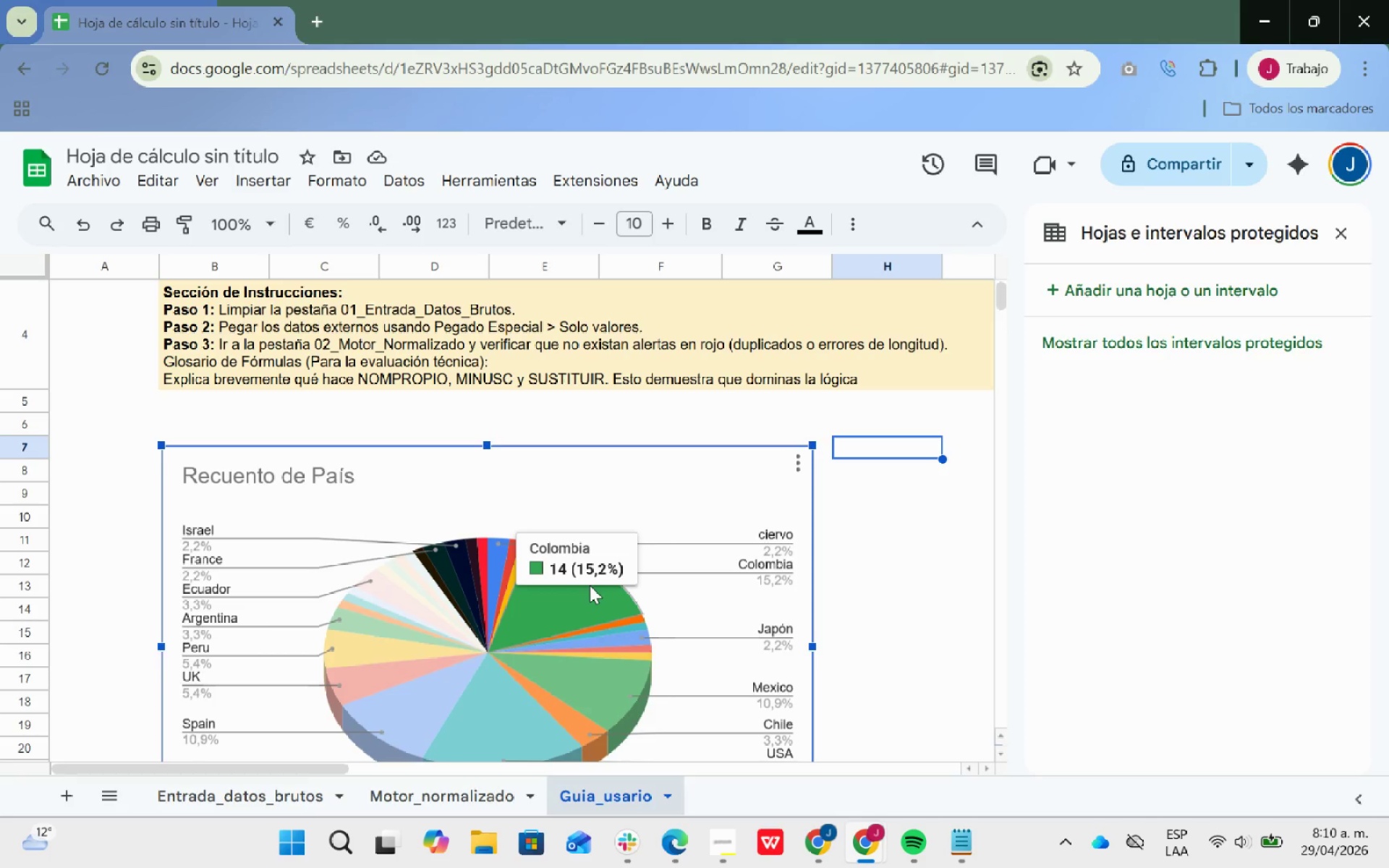 
left_click([1273, 297])
 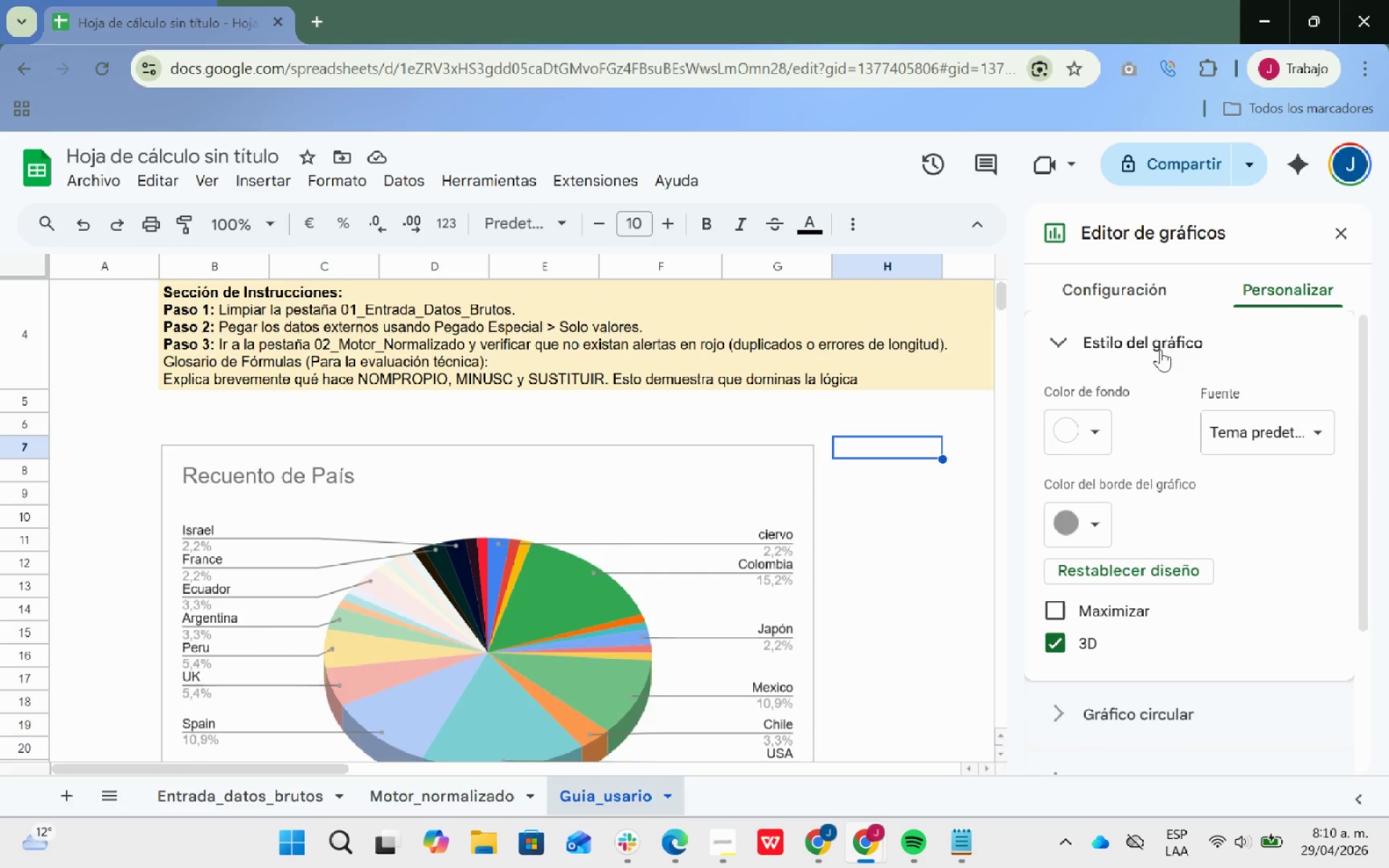 
left_click([1160, 349])
 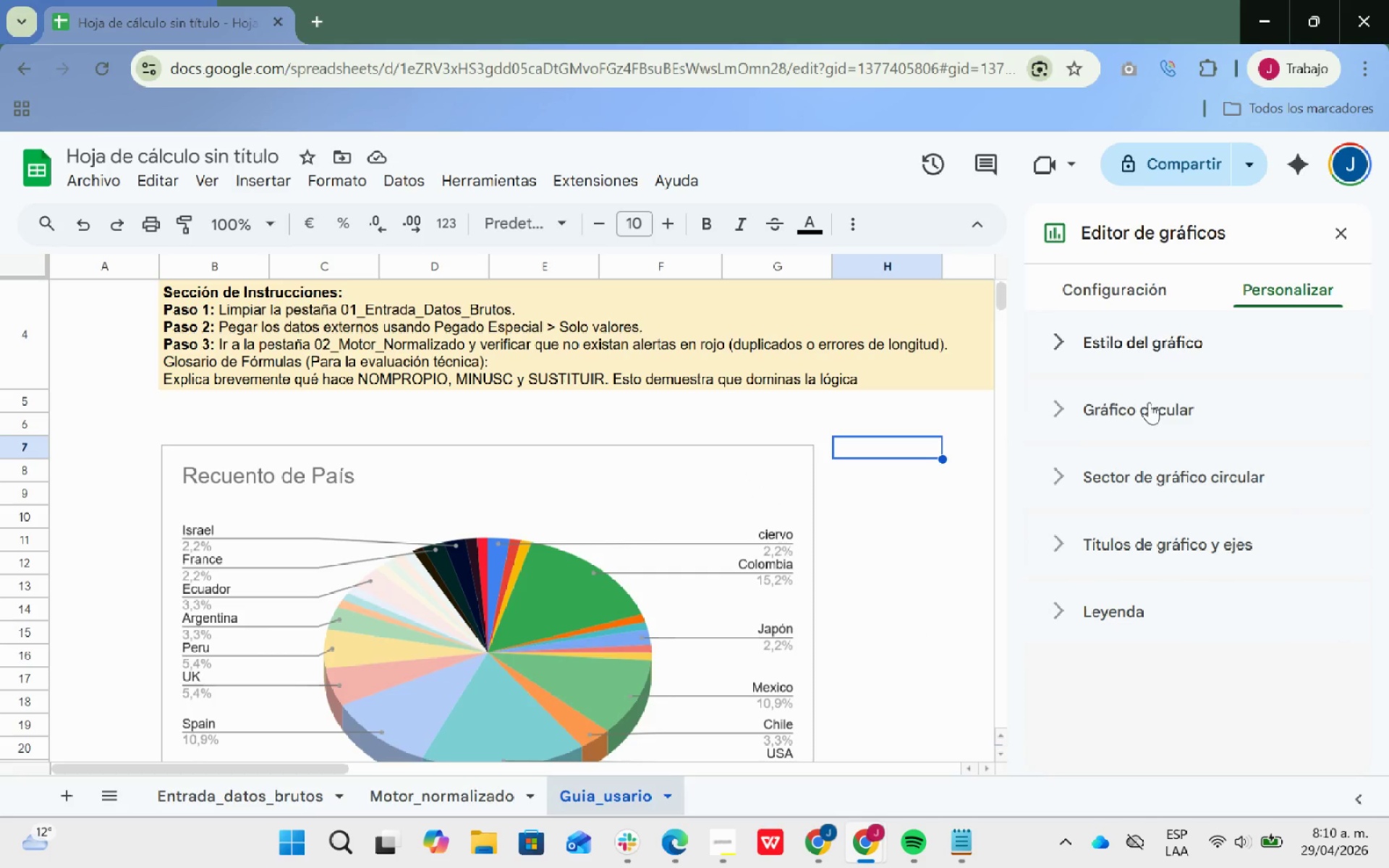 
left_click([1147, 407])
 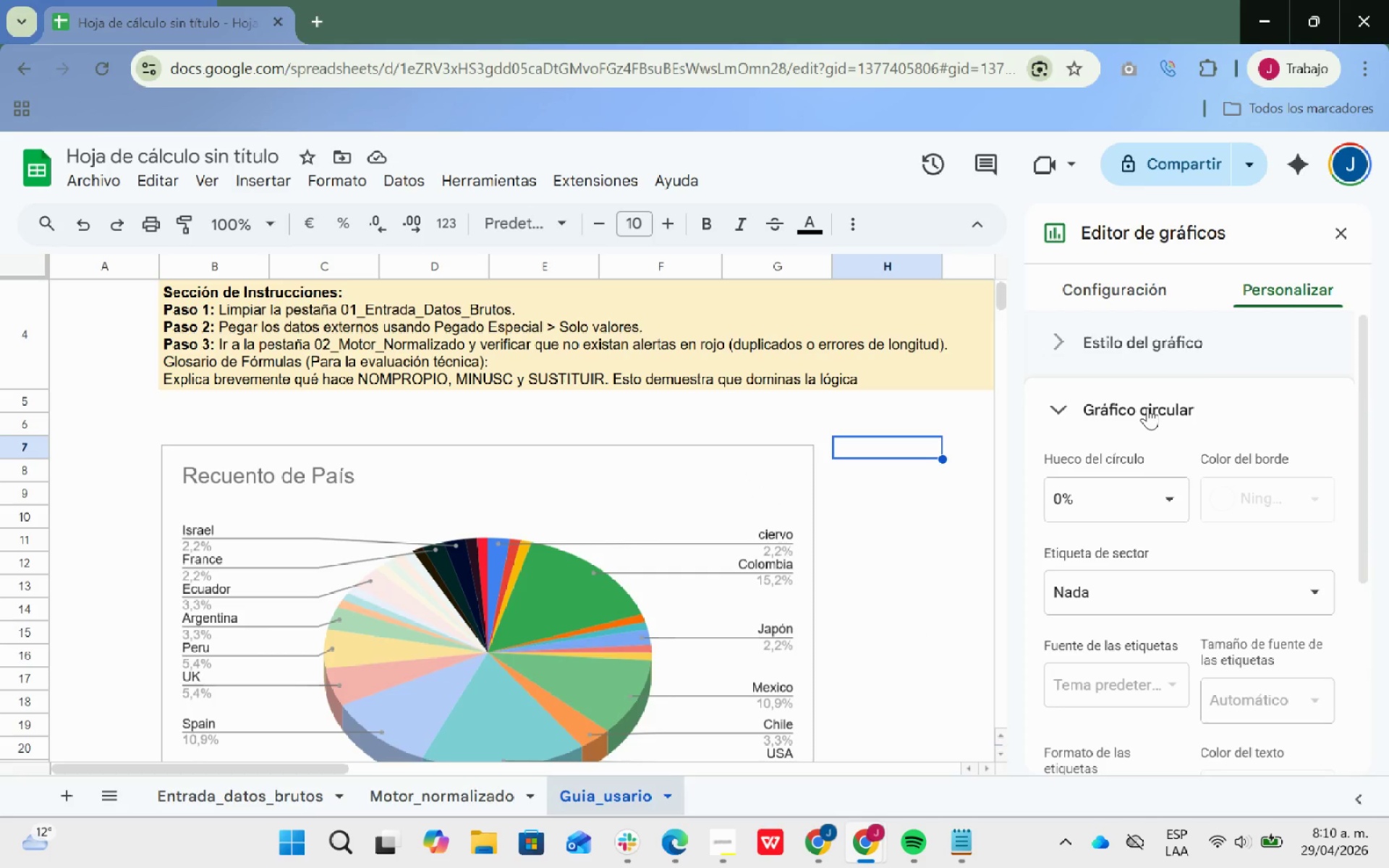 
left_click([1147, 407])
 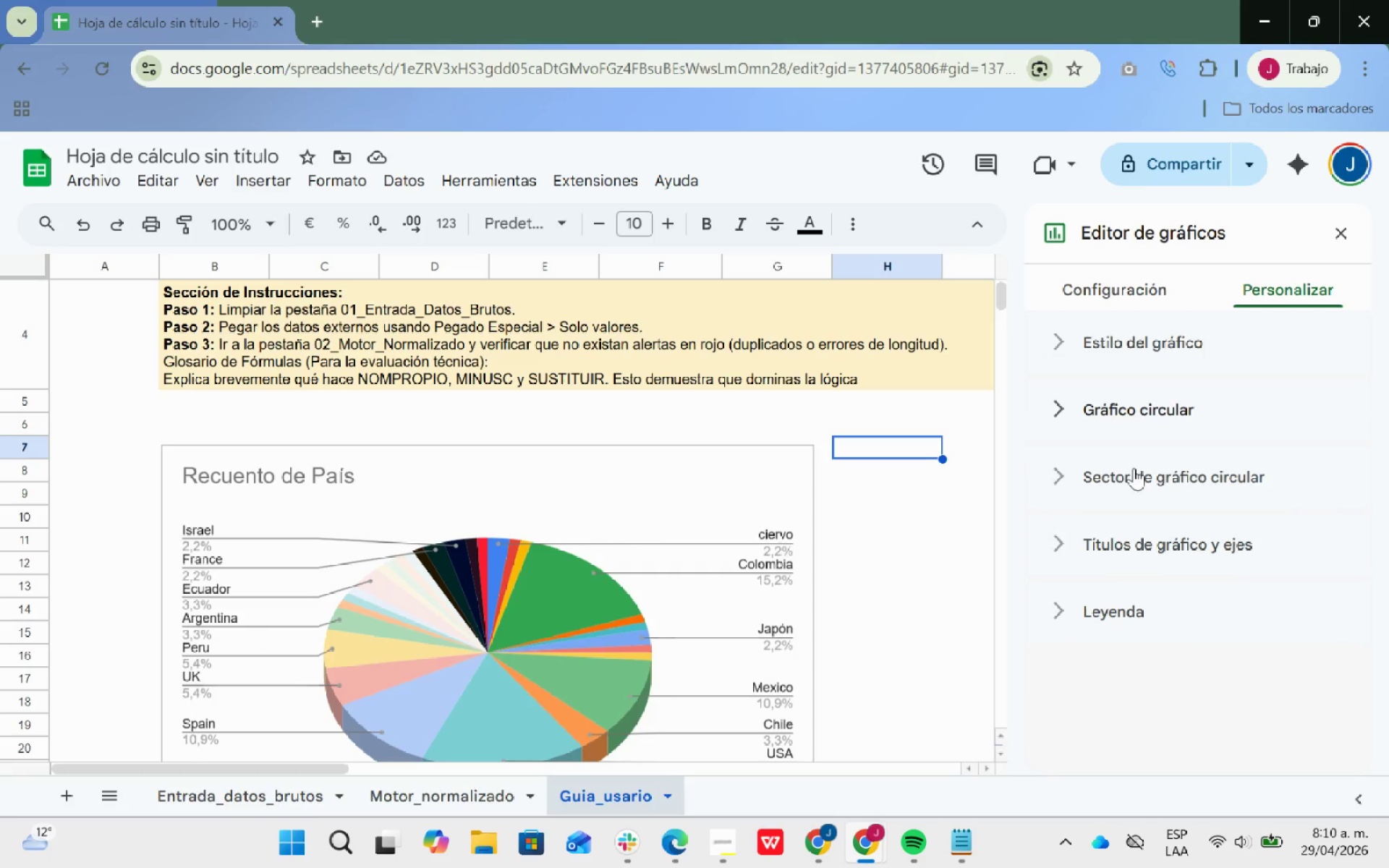 
left_click([1133, 477])
 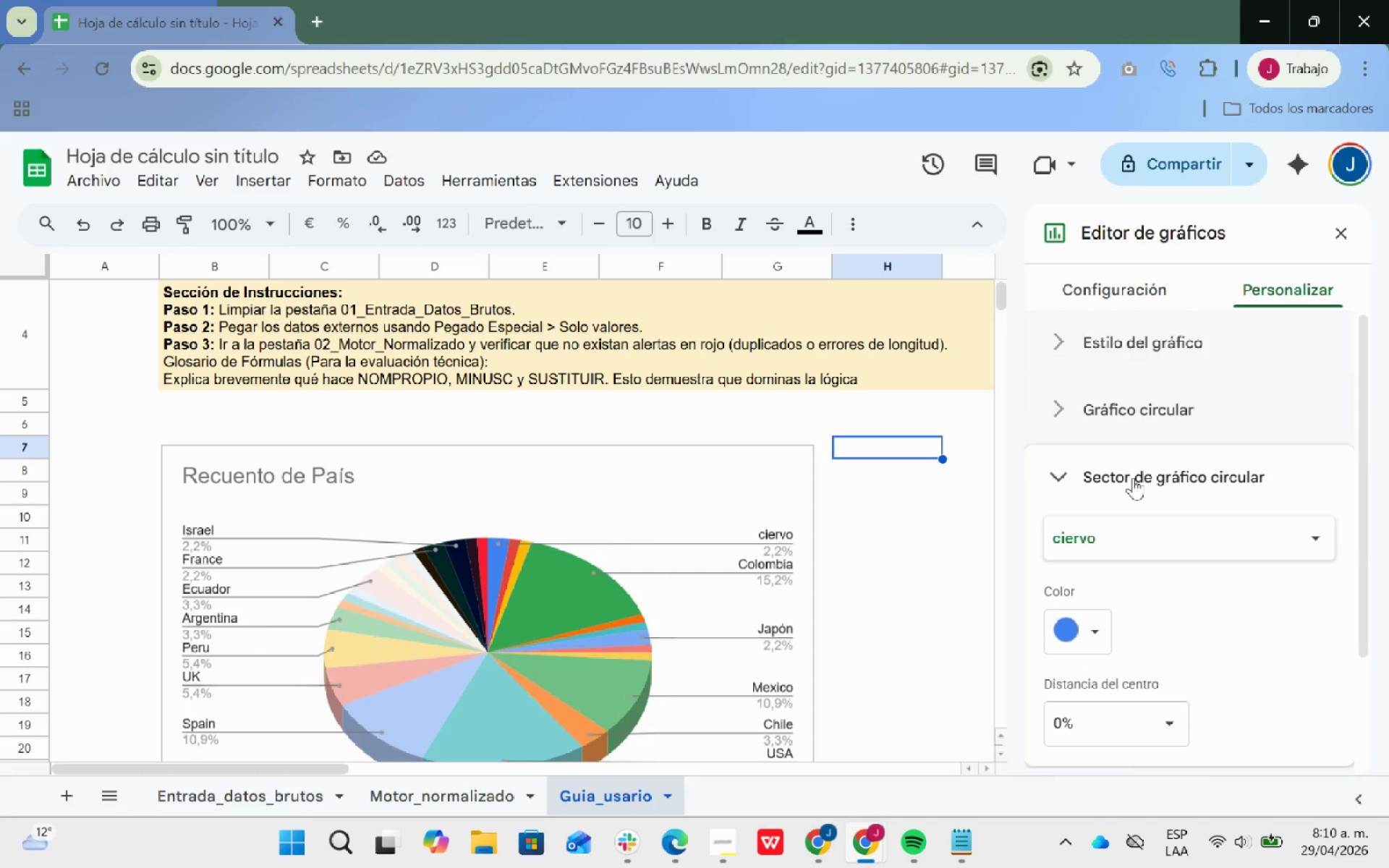 
left_click([1133, 477])
 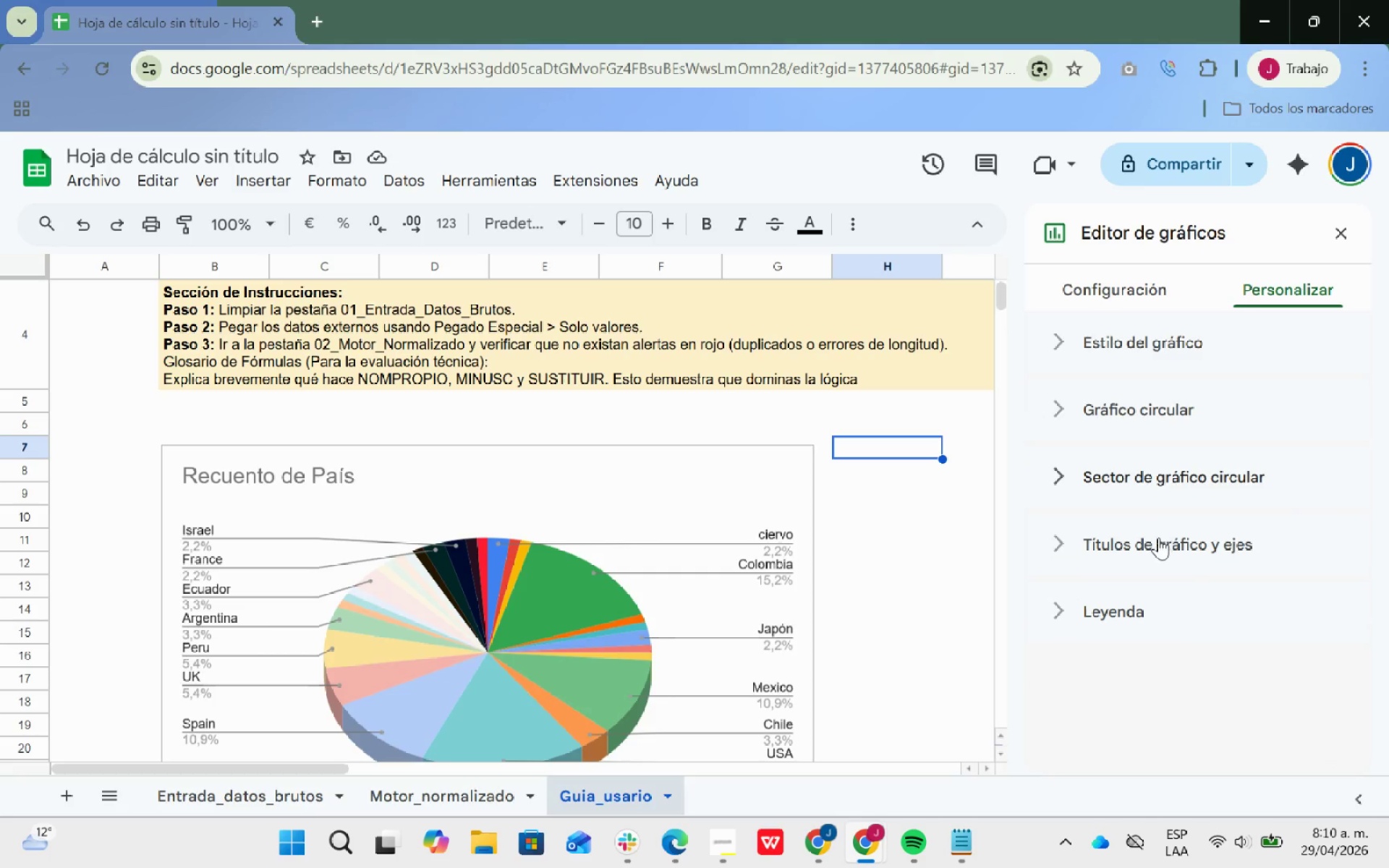 
left_click([1121, 542])
 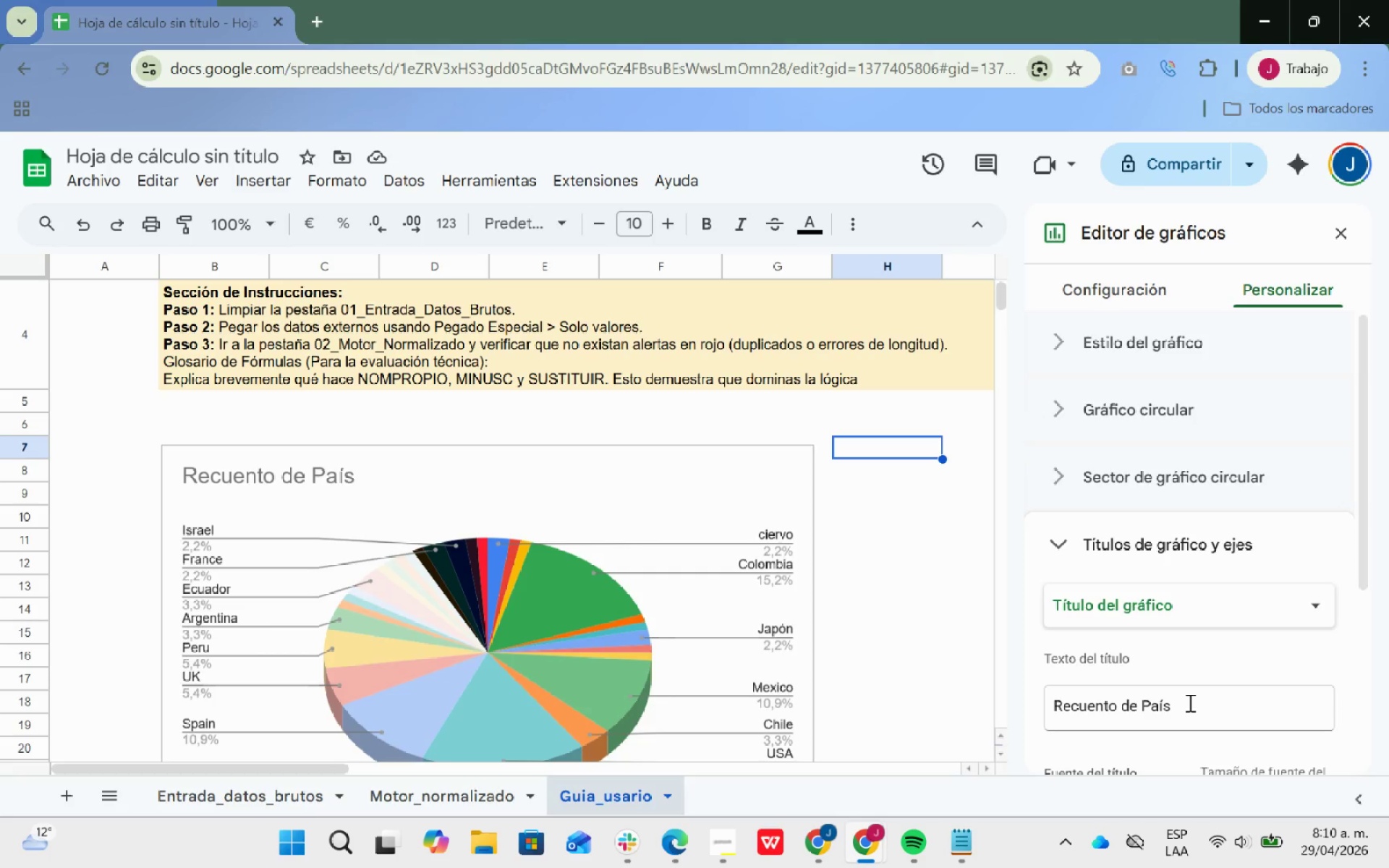 
double_click([1188, 703])
 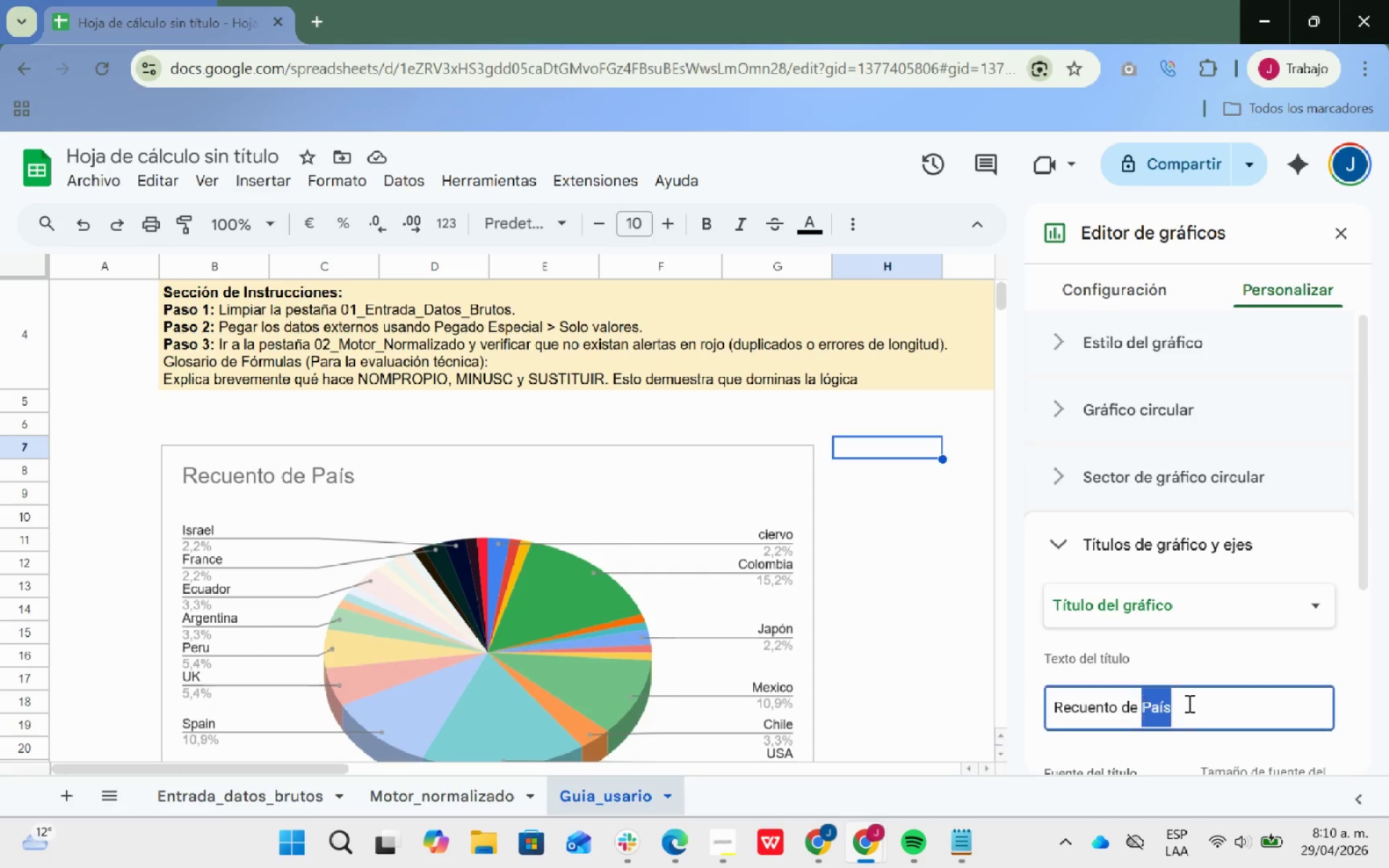 
triple_click([1188, 703])
 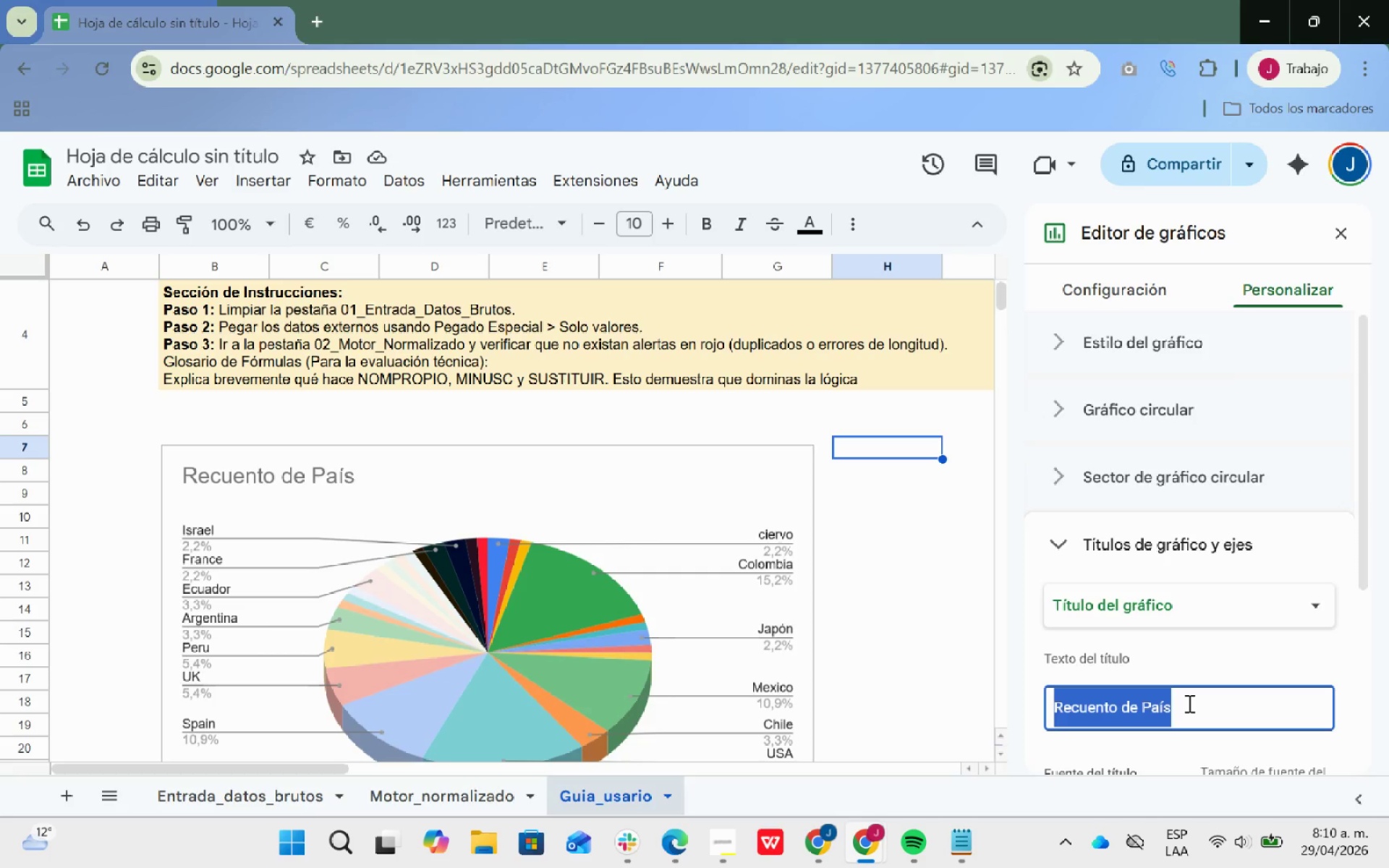 
wait(5.11)
 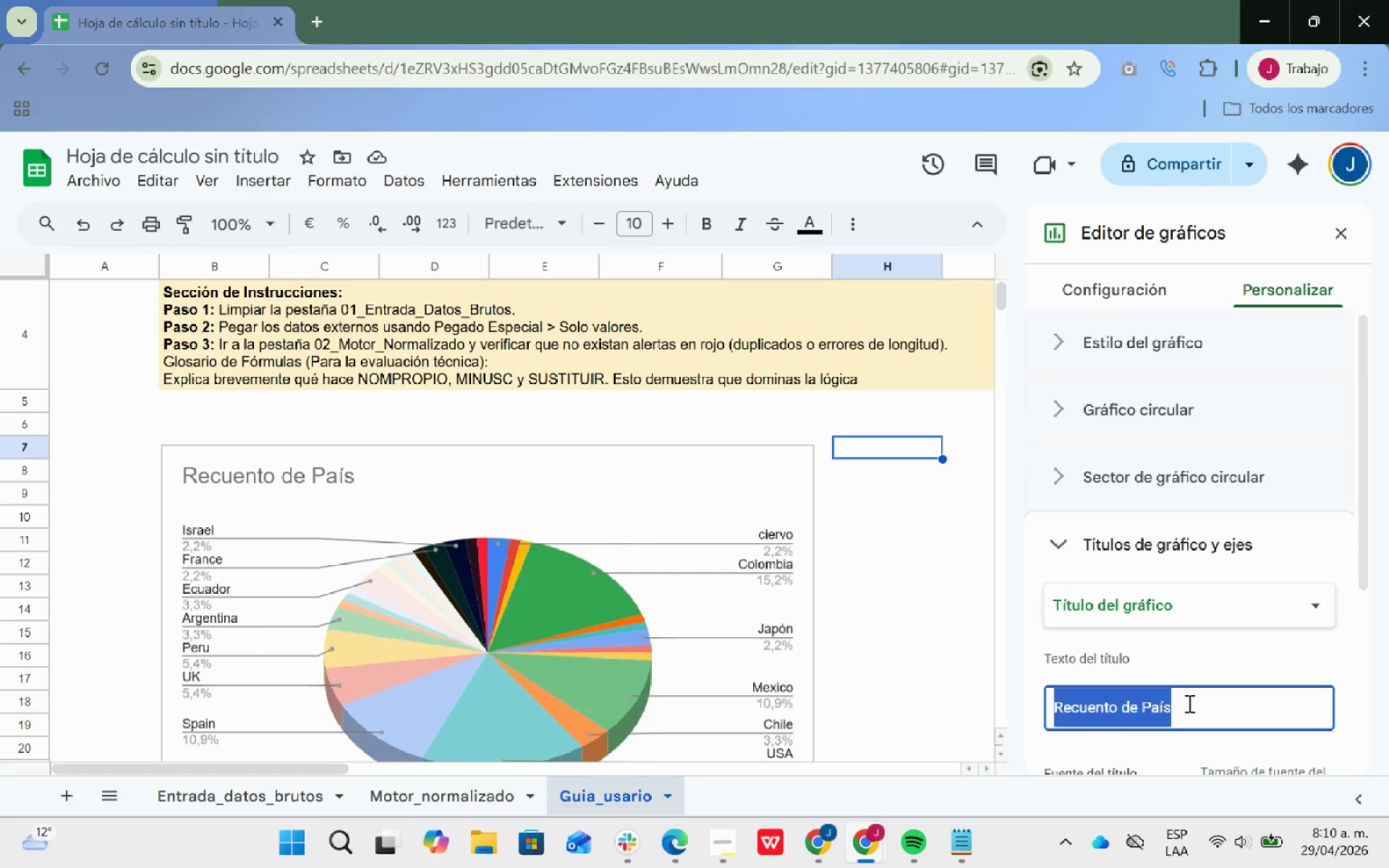 
type(Distribucion)
 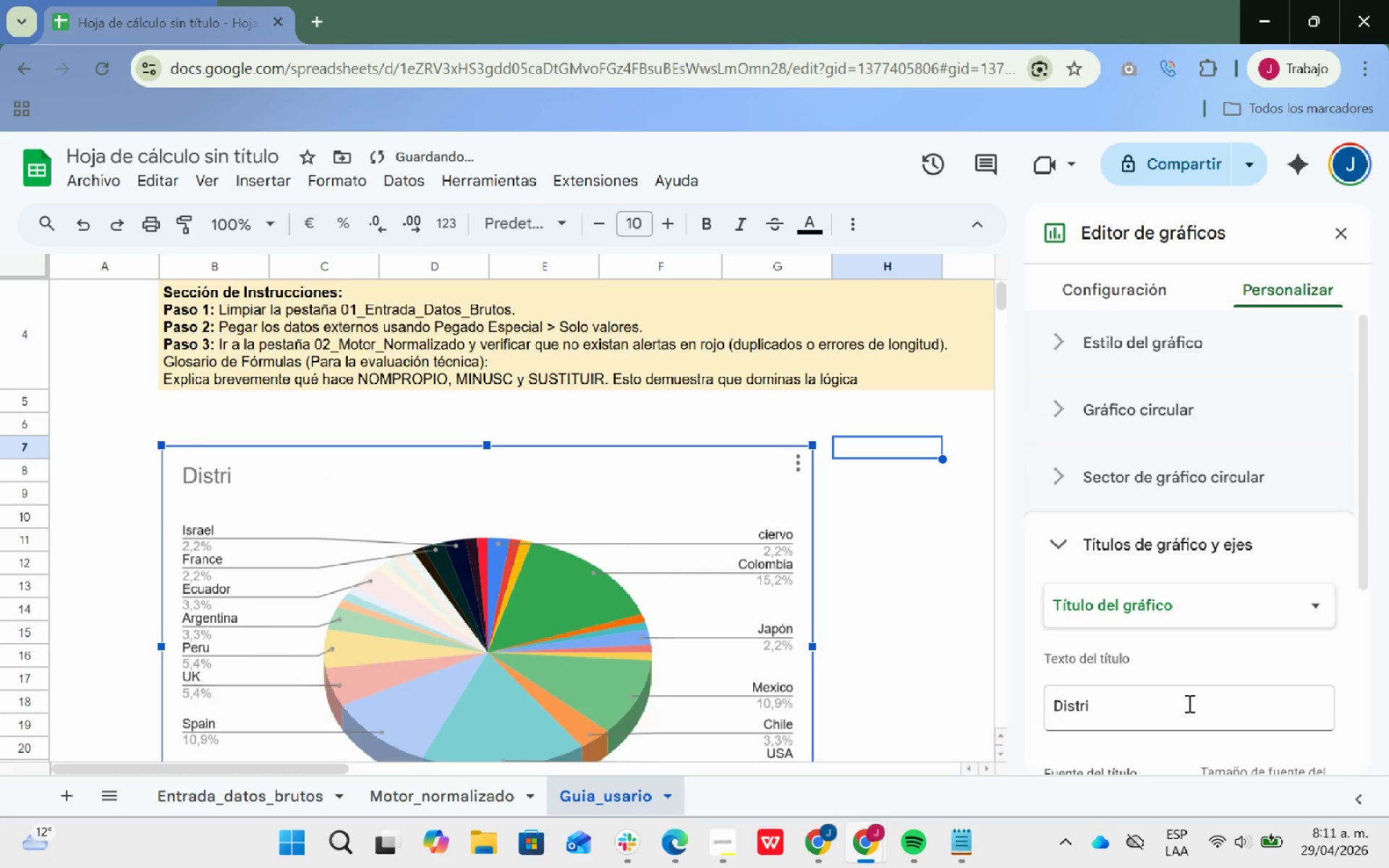 
left_click([1188, 703])
 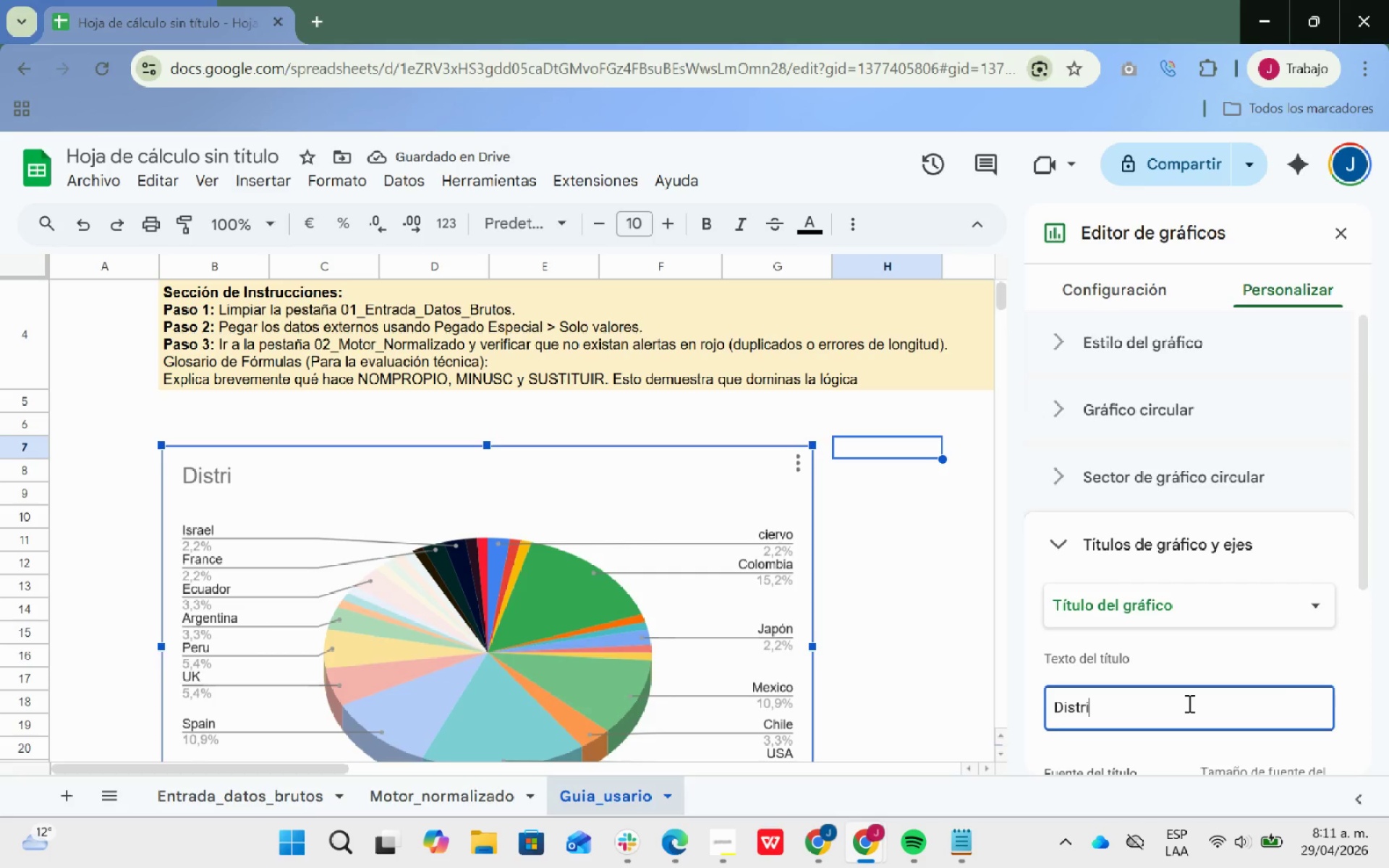 
type(bucion clientes por pais)
 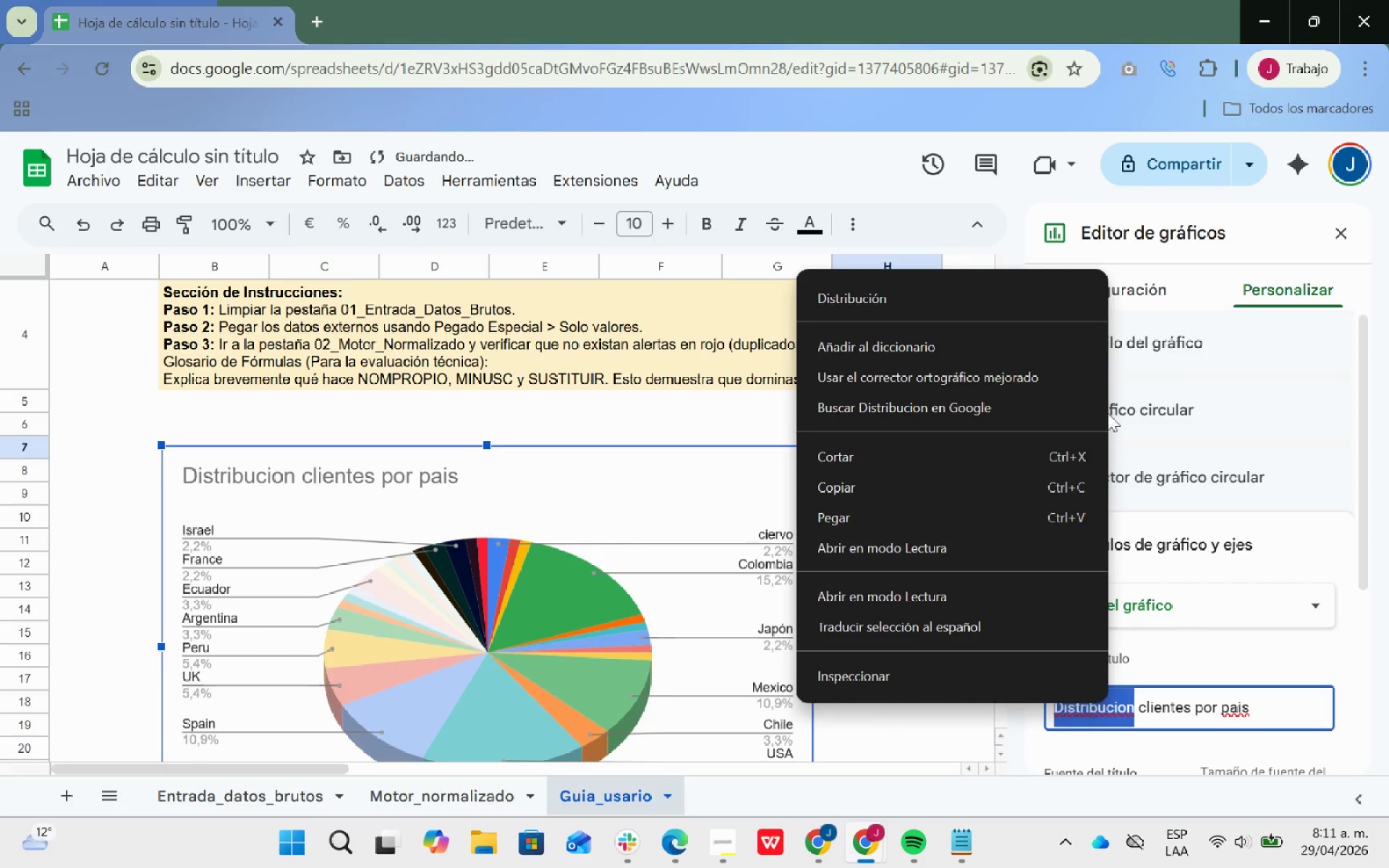 
left_click([963, 305])
 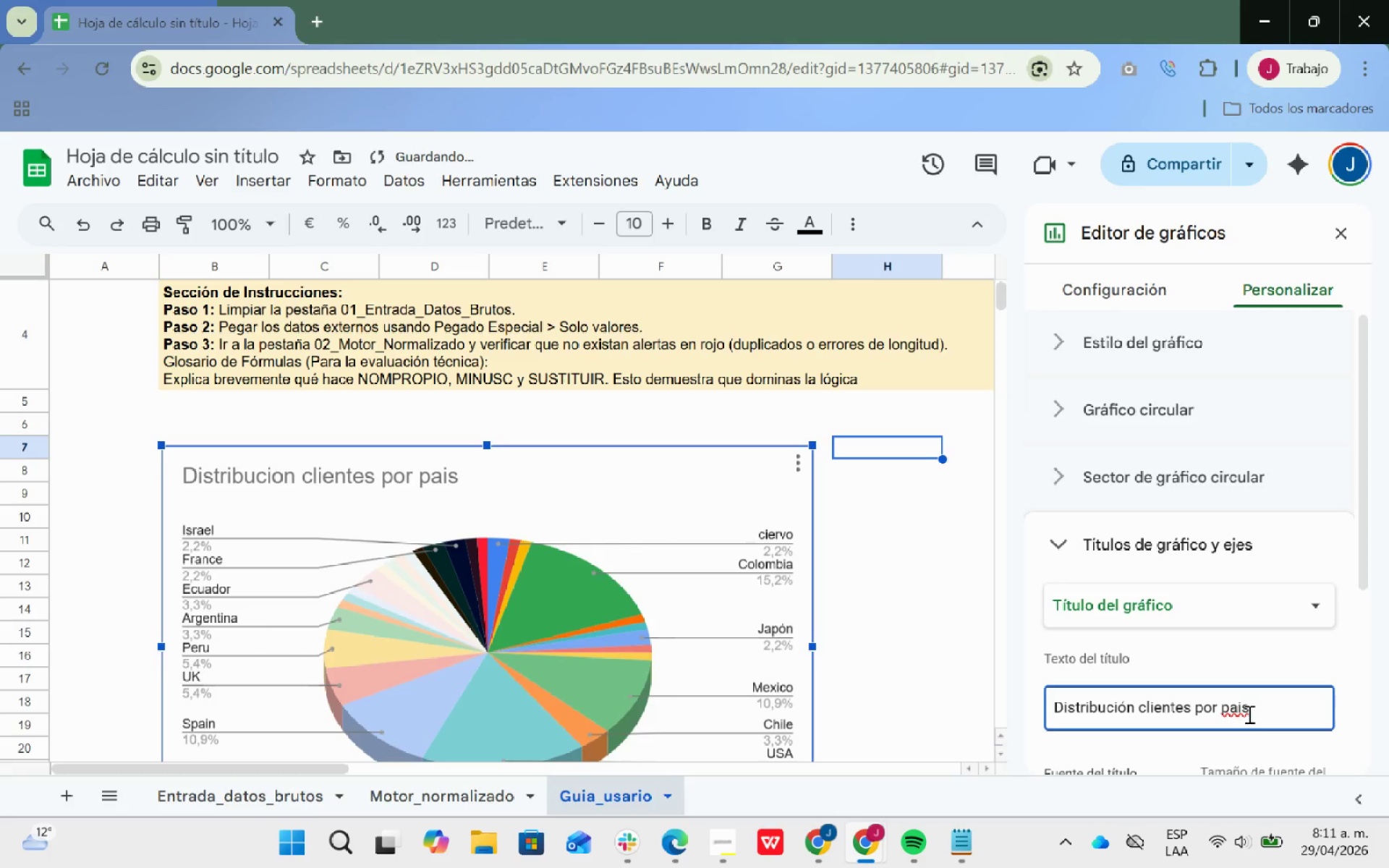 
right_click([1239, 710])
 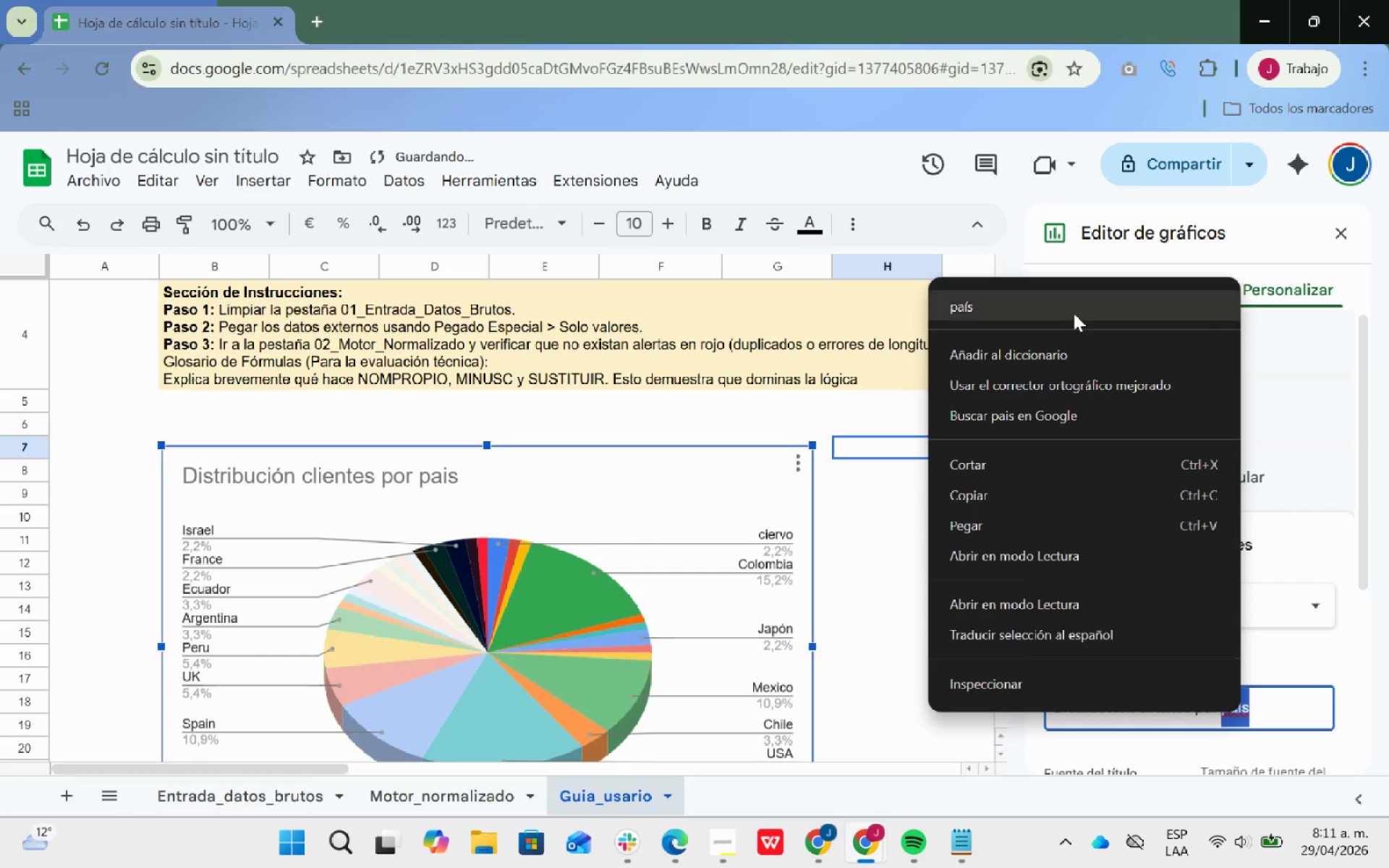 
left_click([1061, 307])
 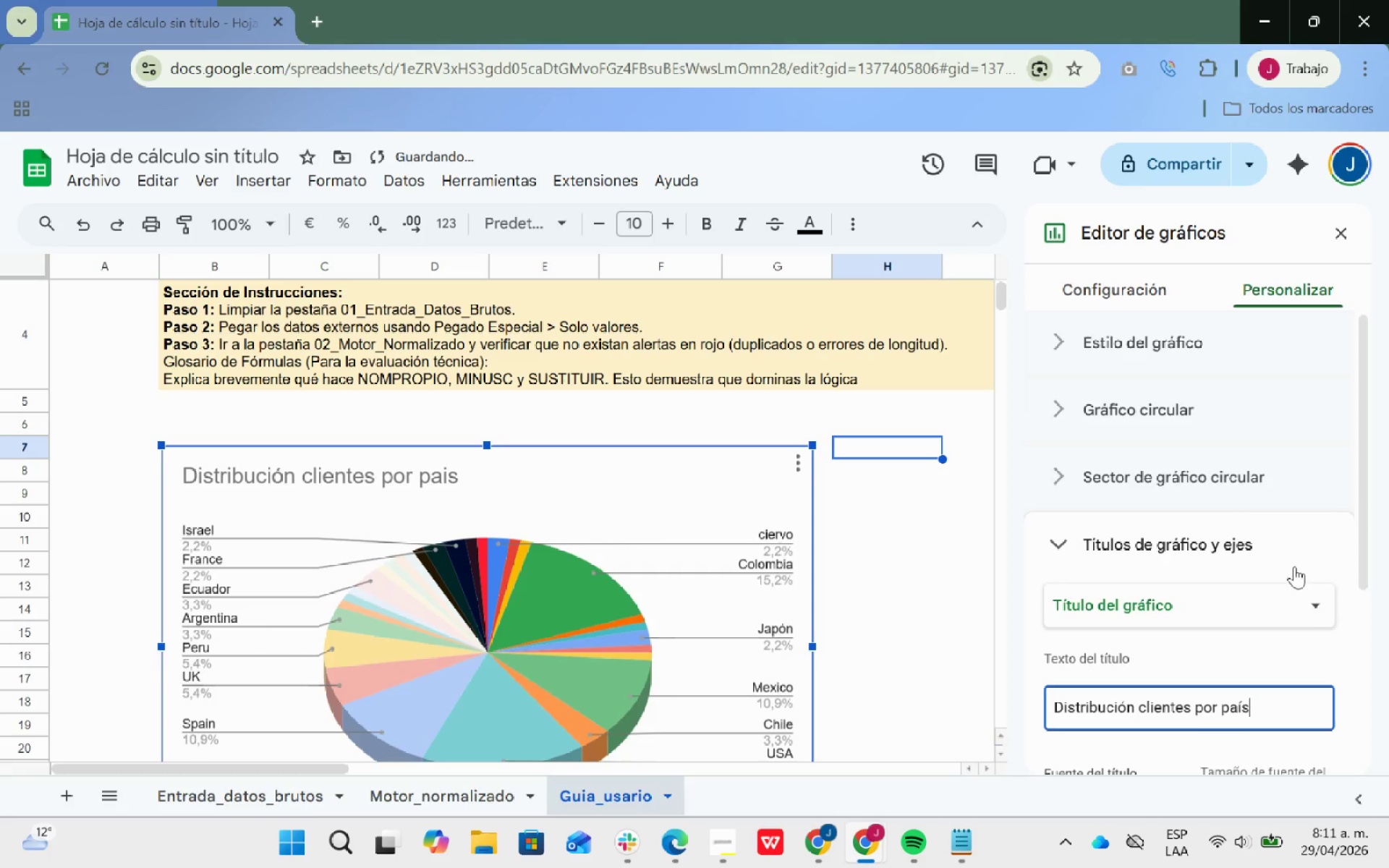 
scroll: coordinate [1312, 557], scroll_direction: down, amount: 1.0
 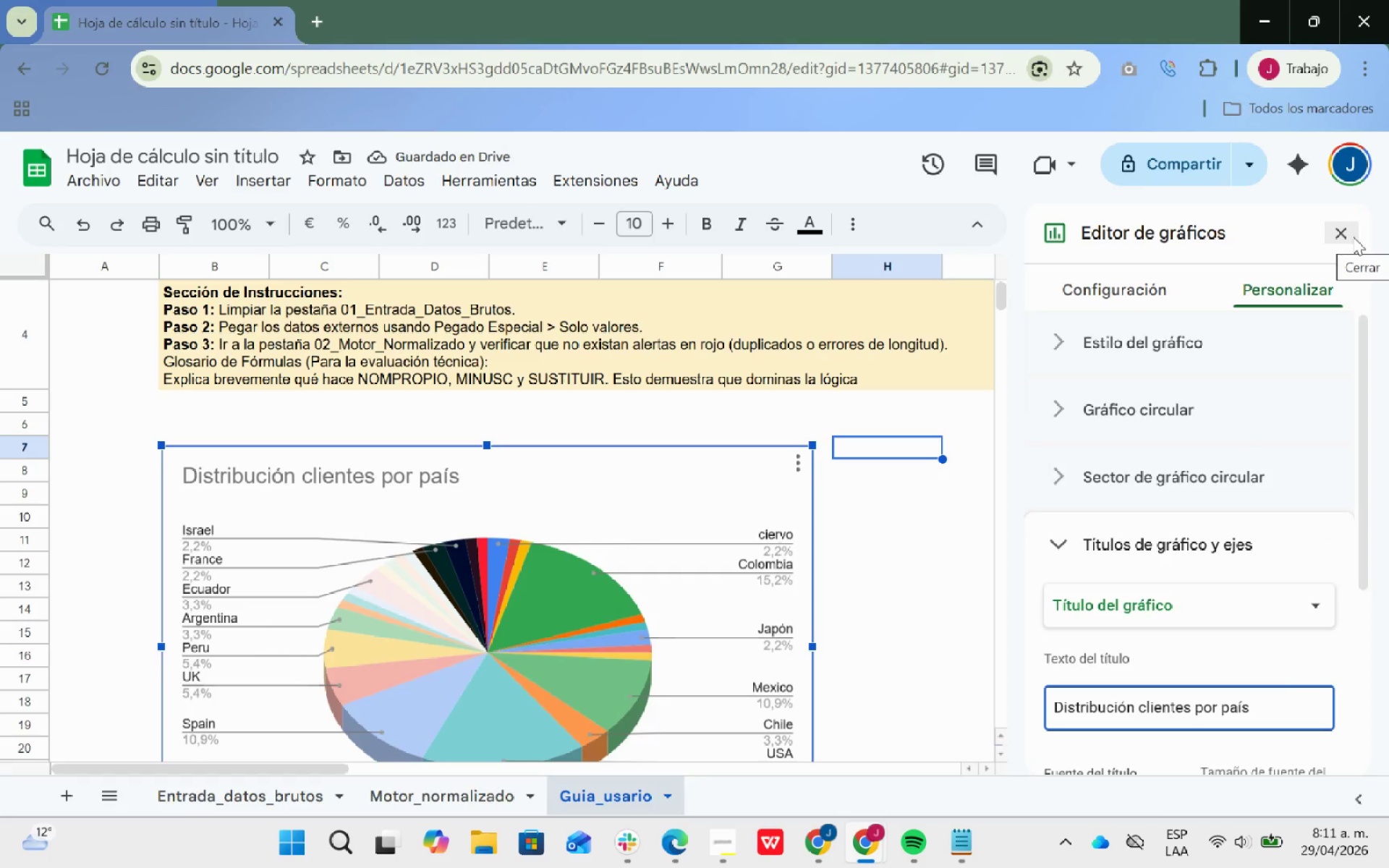 
left_click([1353, 237])
 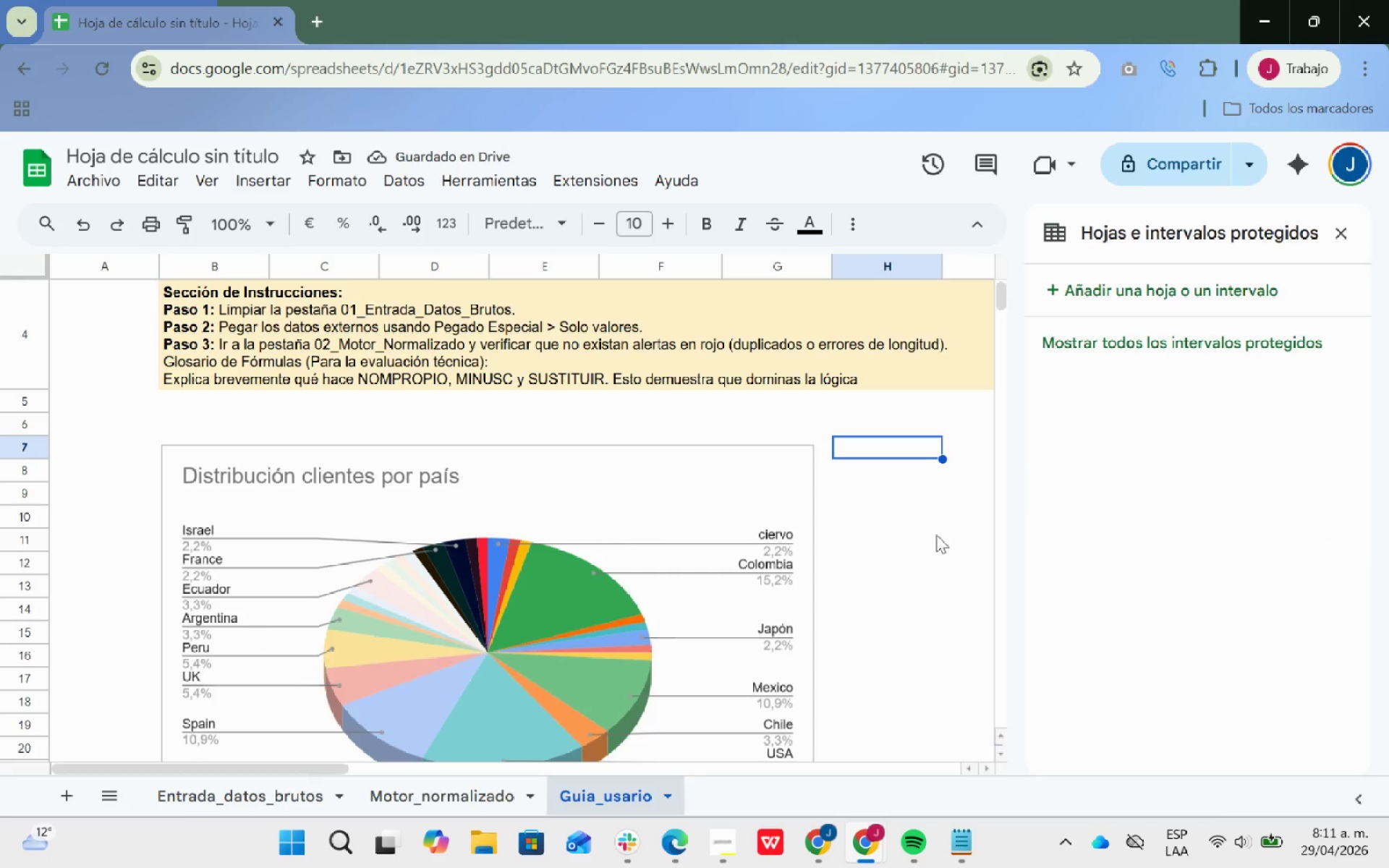 
scroll: coordinate [940, 529], scroll_direction: down, amount: 2.0
 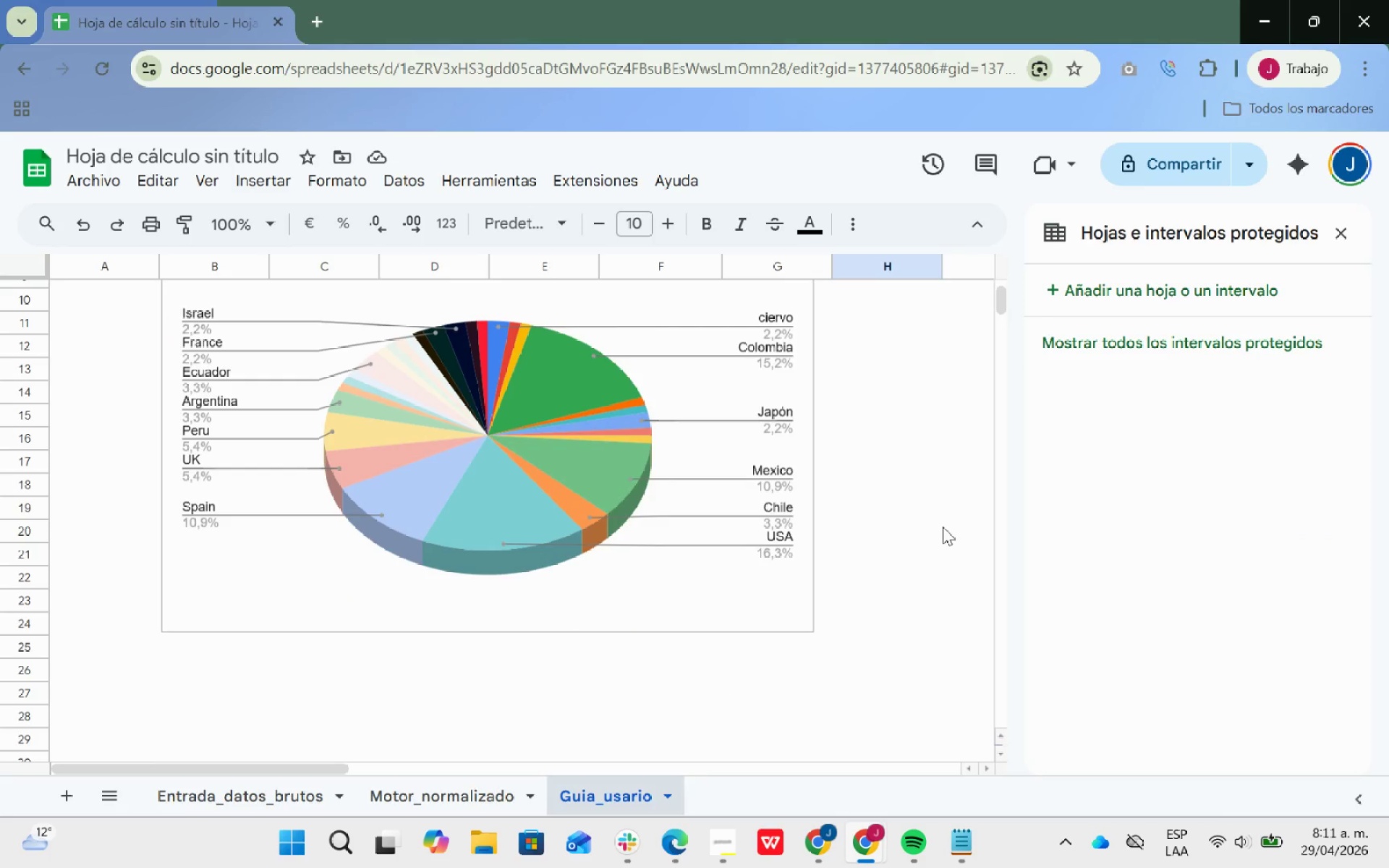 
scroll: coordinate [946, 526], scroll_direction: up, amount: 2.0
 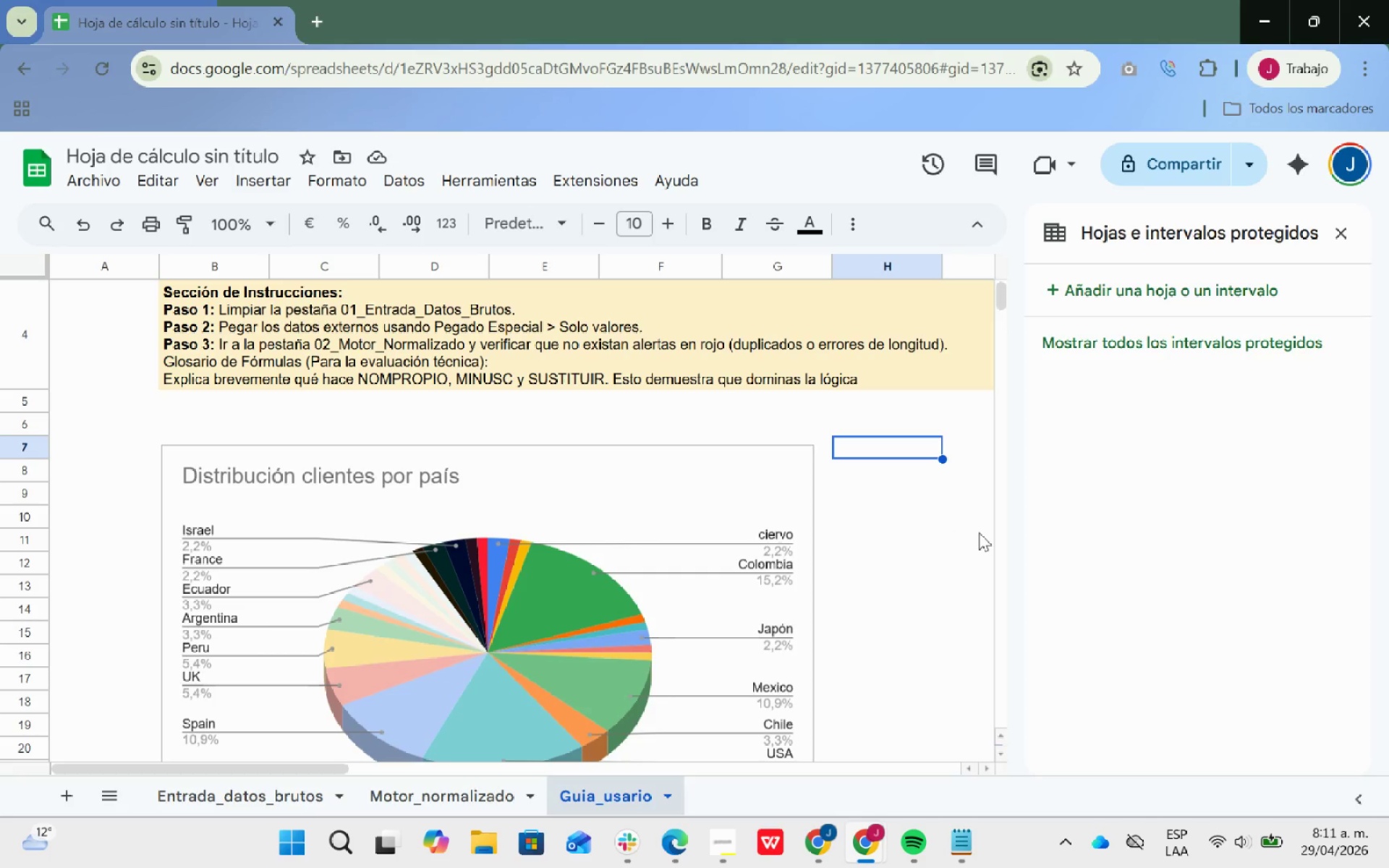 
wait(5.31)
 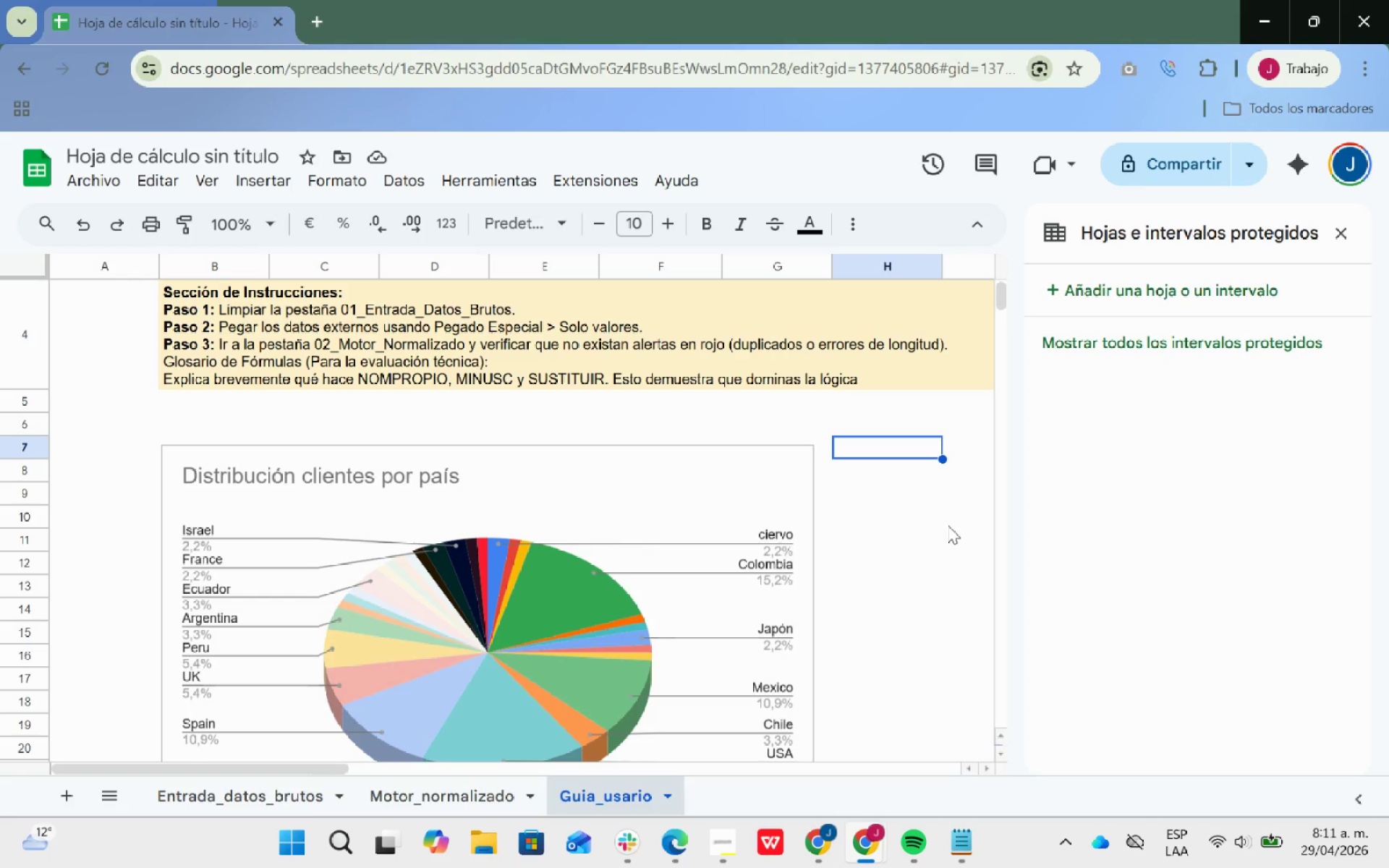 
scroll: coordinate [979, 532], scroll_direction: down, amount: 2.0
 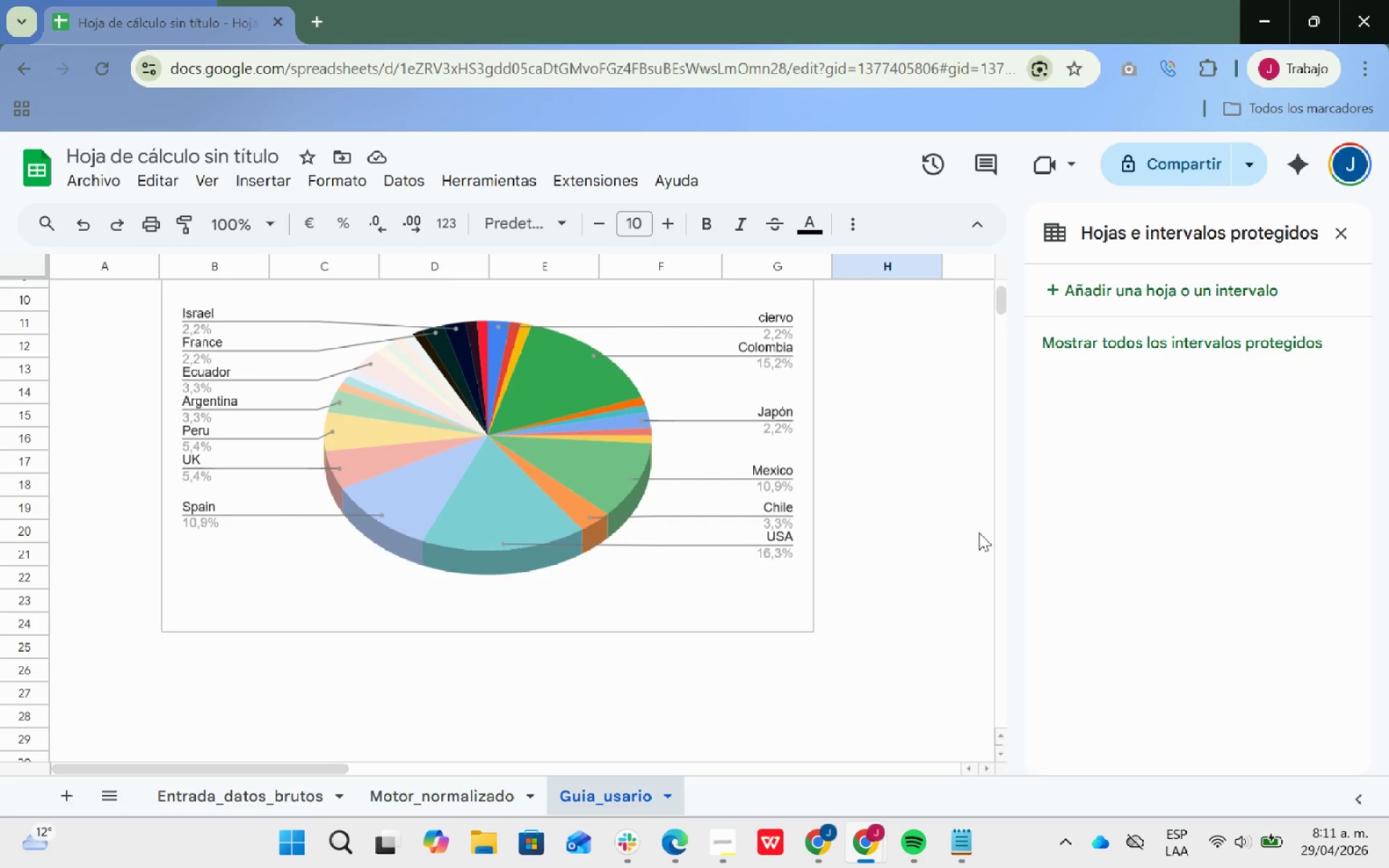 
scroll: coordinate [979, 532], scroll_direction: up, amount: 4.0
 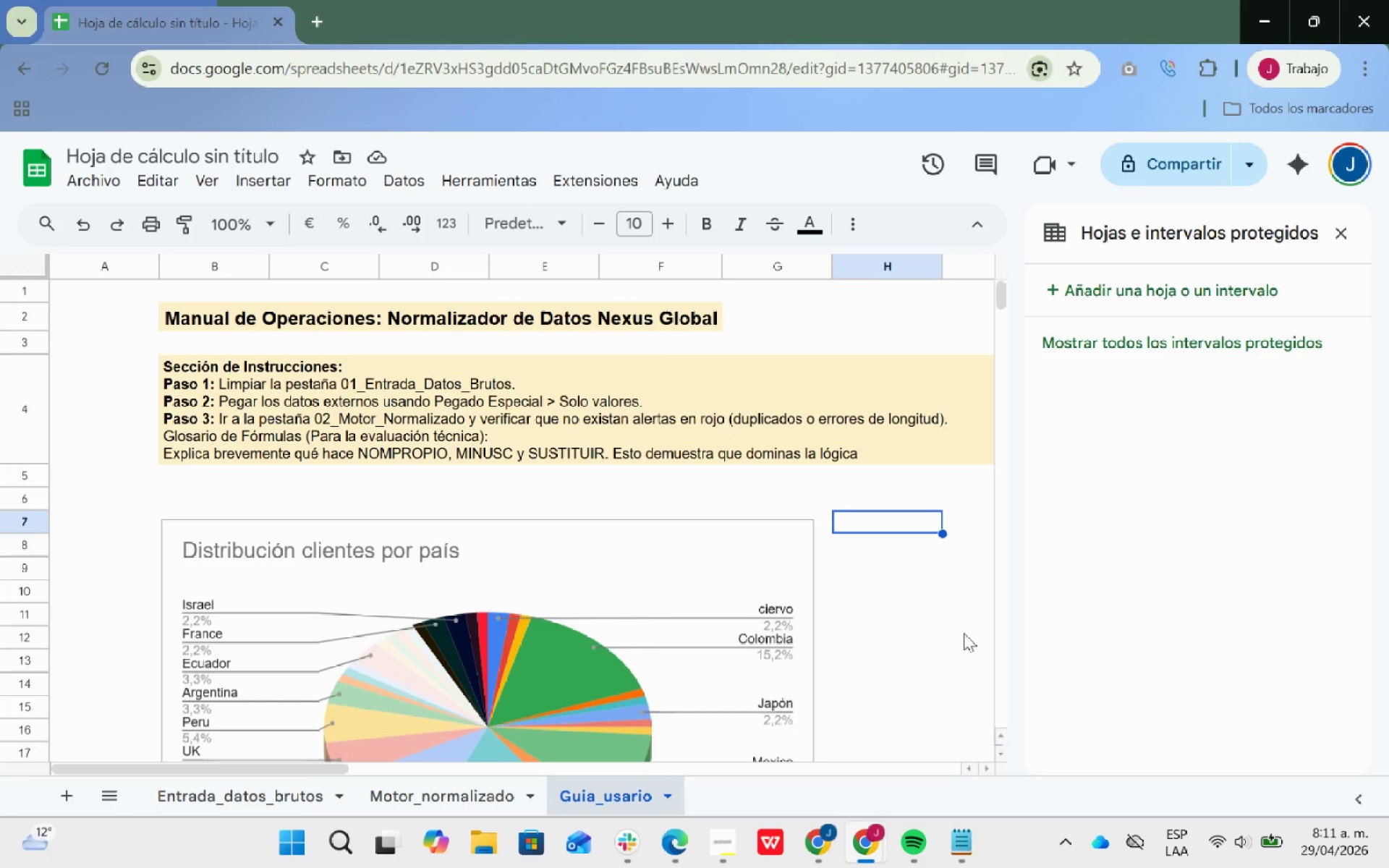 
left_click([949, 632])
 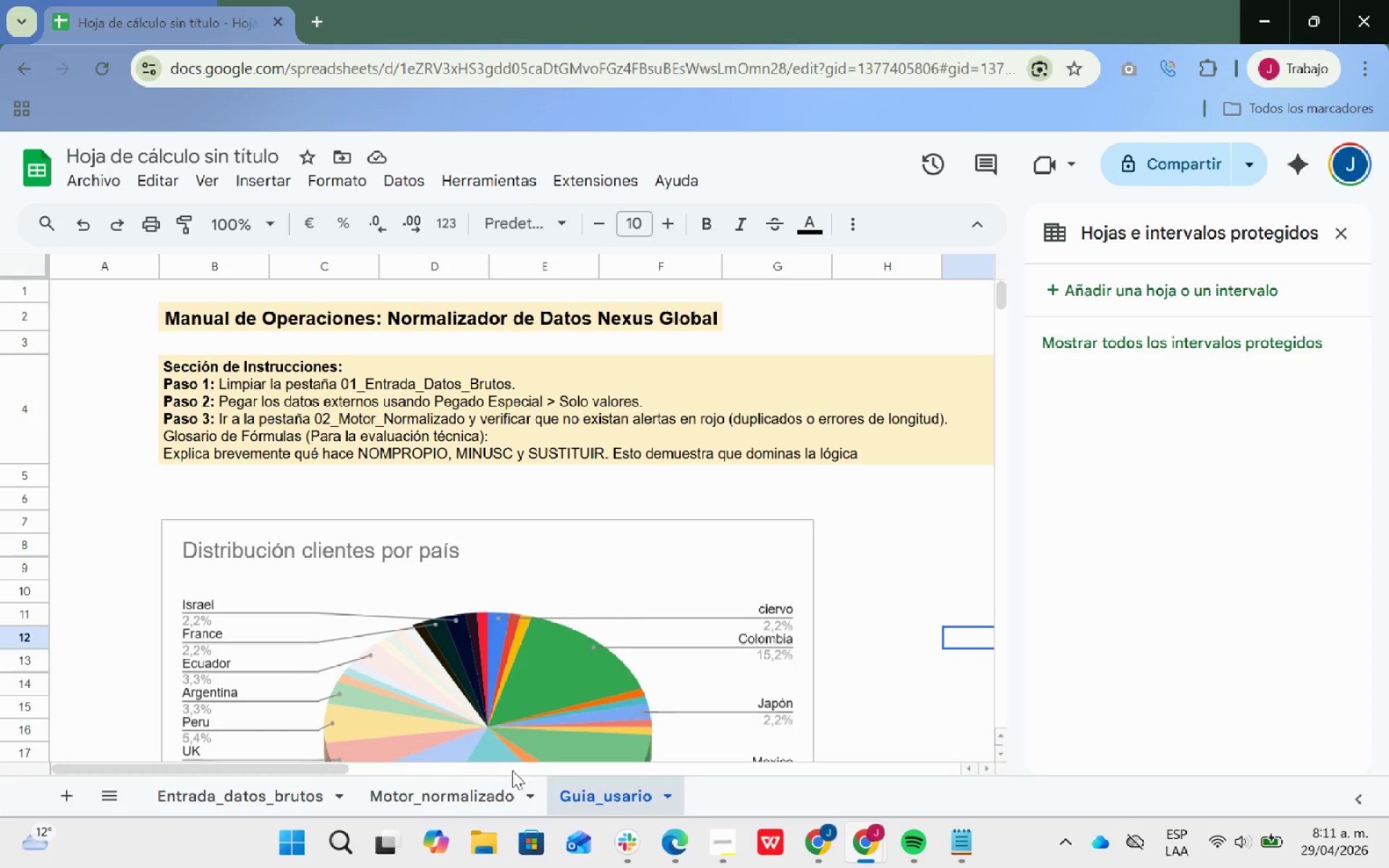 